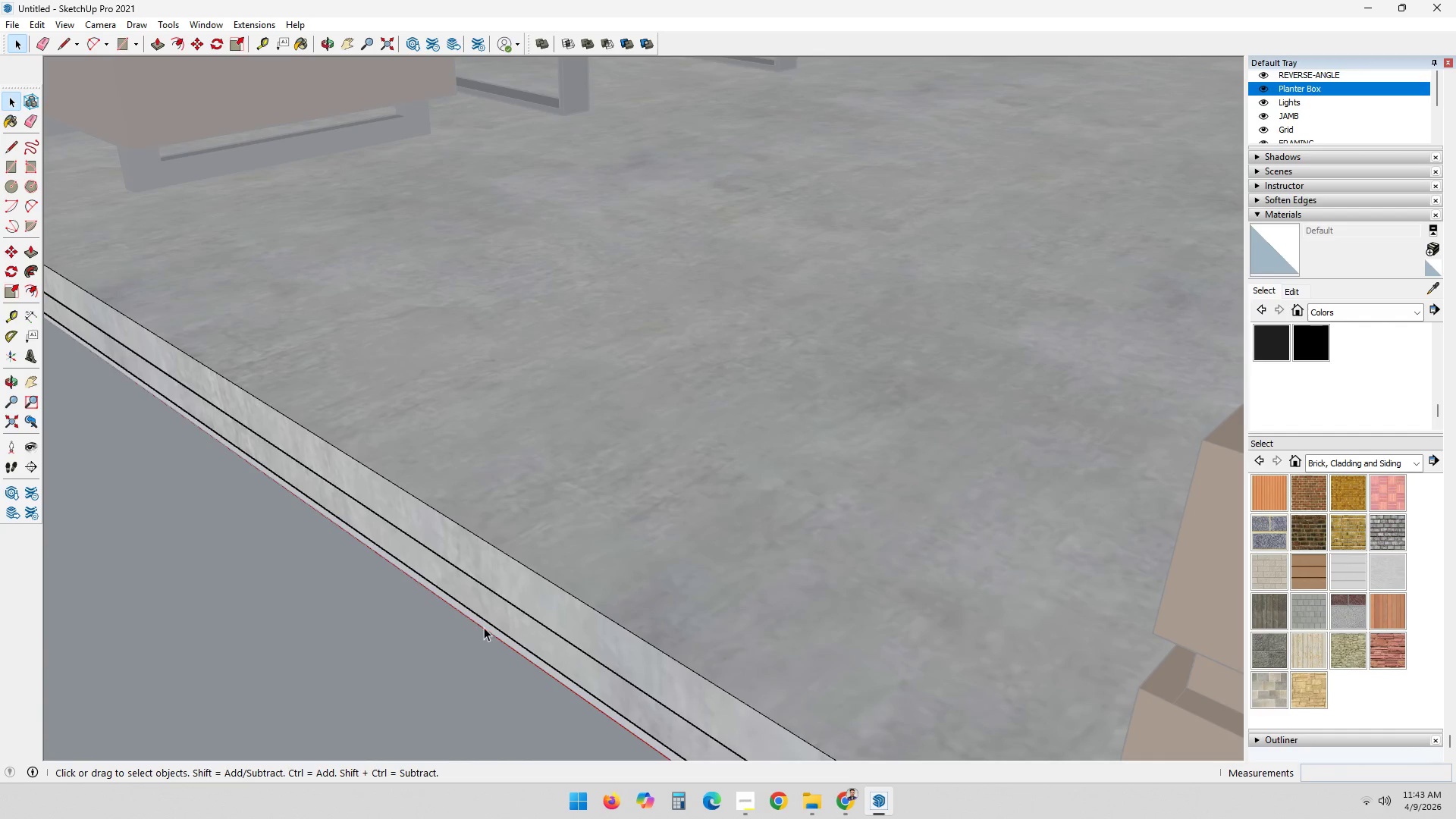 
double_click([484, 627])
 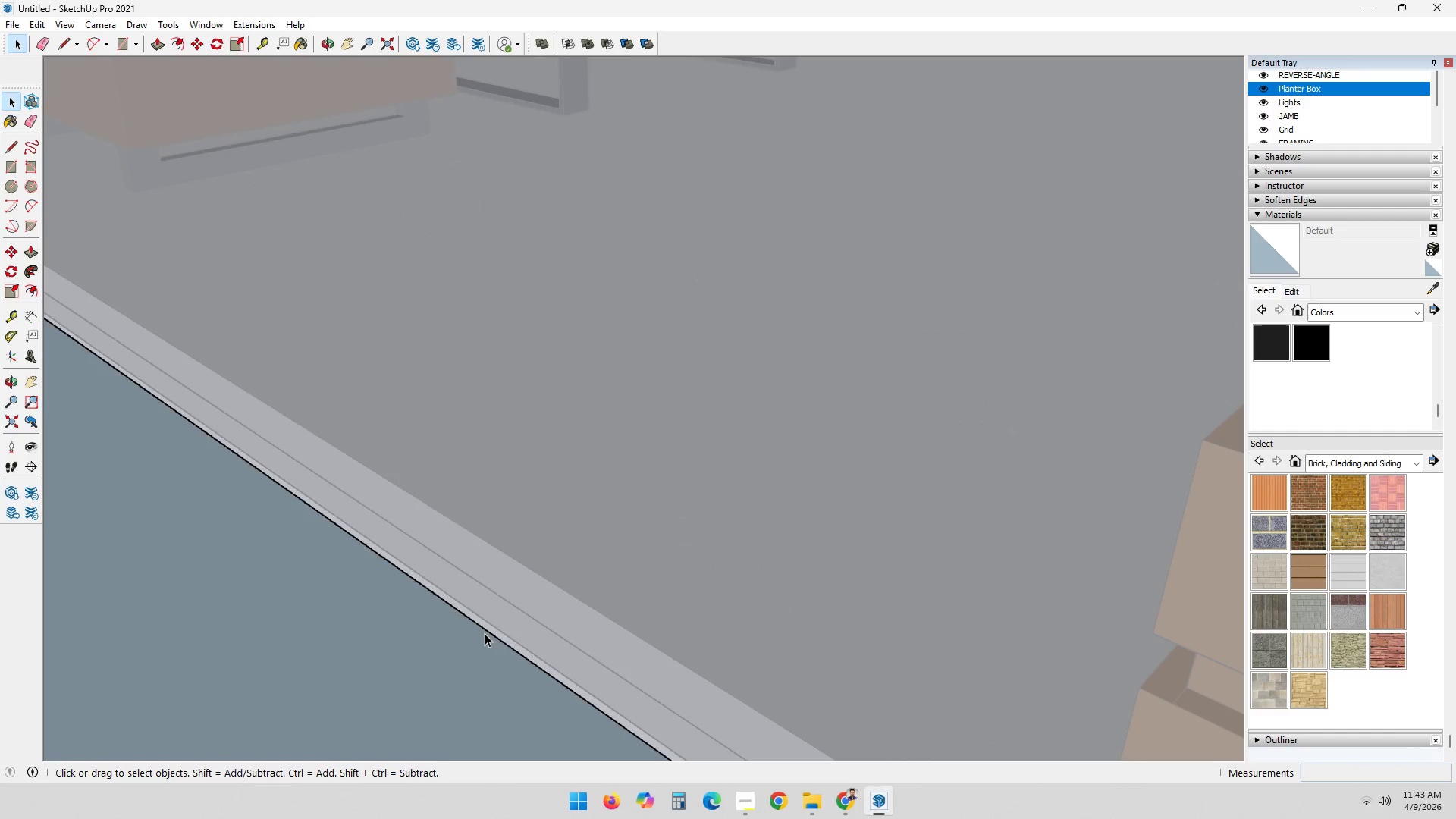 
key(Escape)
 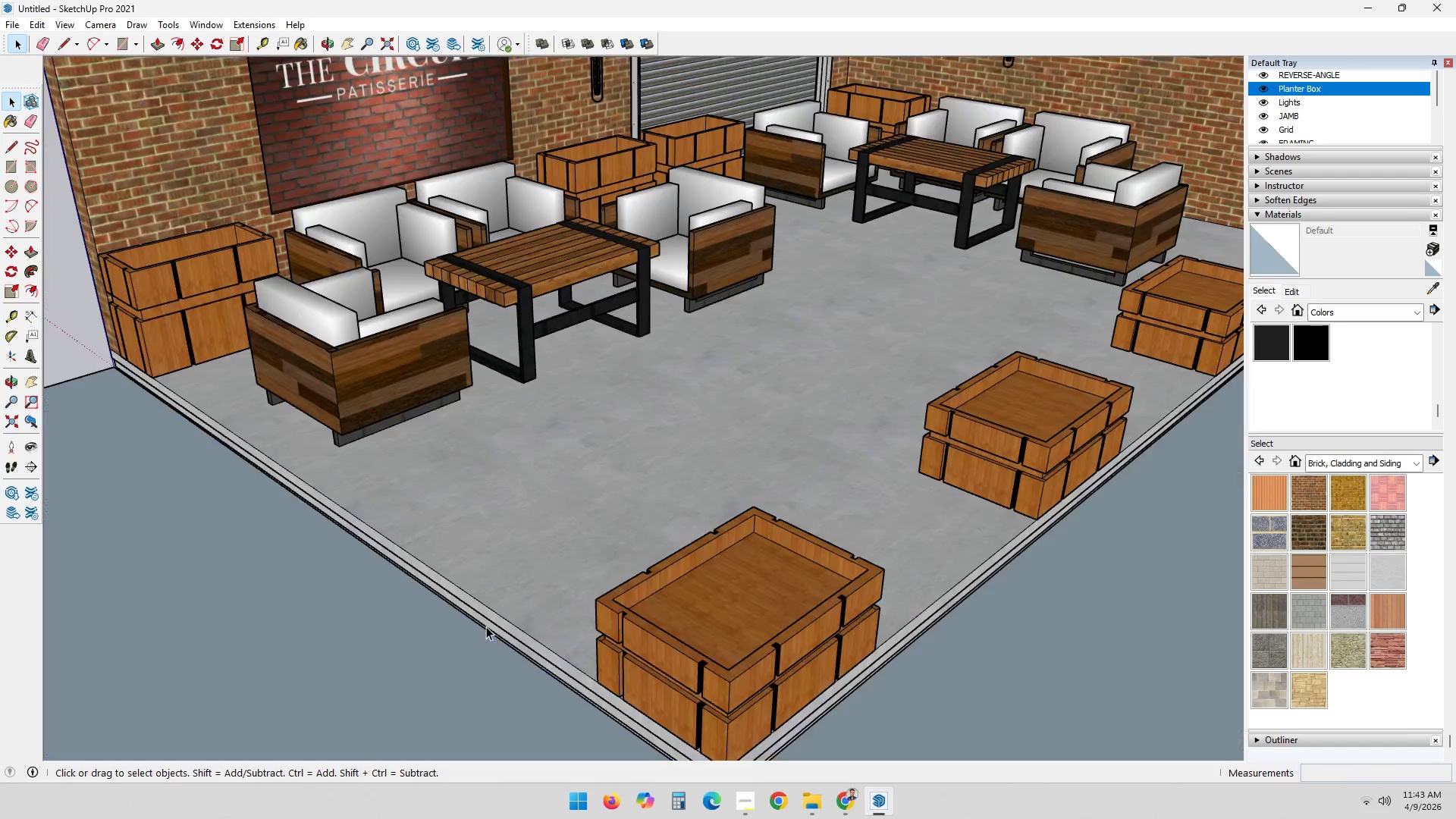 
key(Escape)
 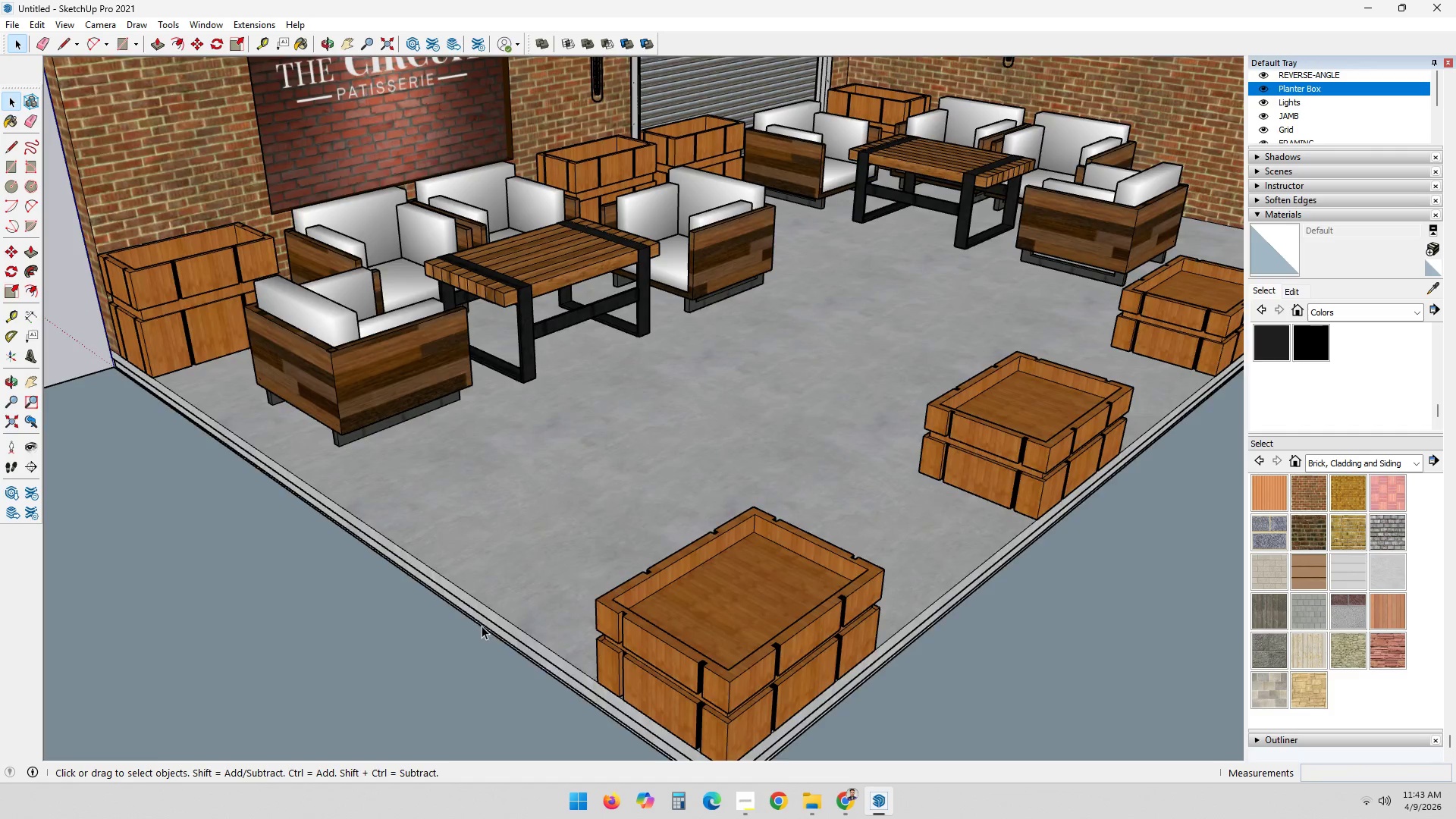 
key(Escape)
 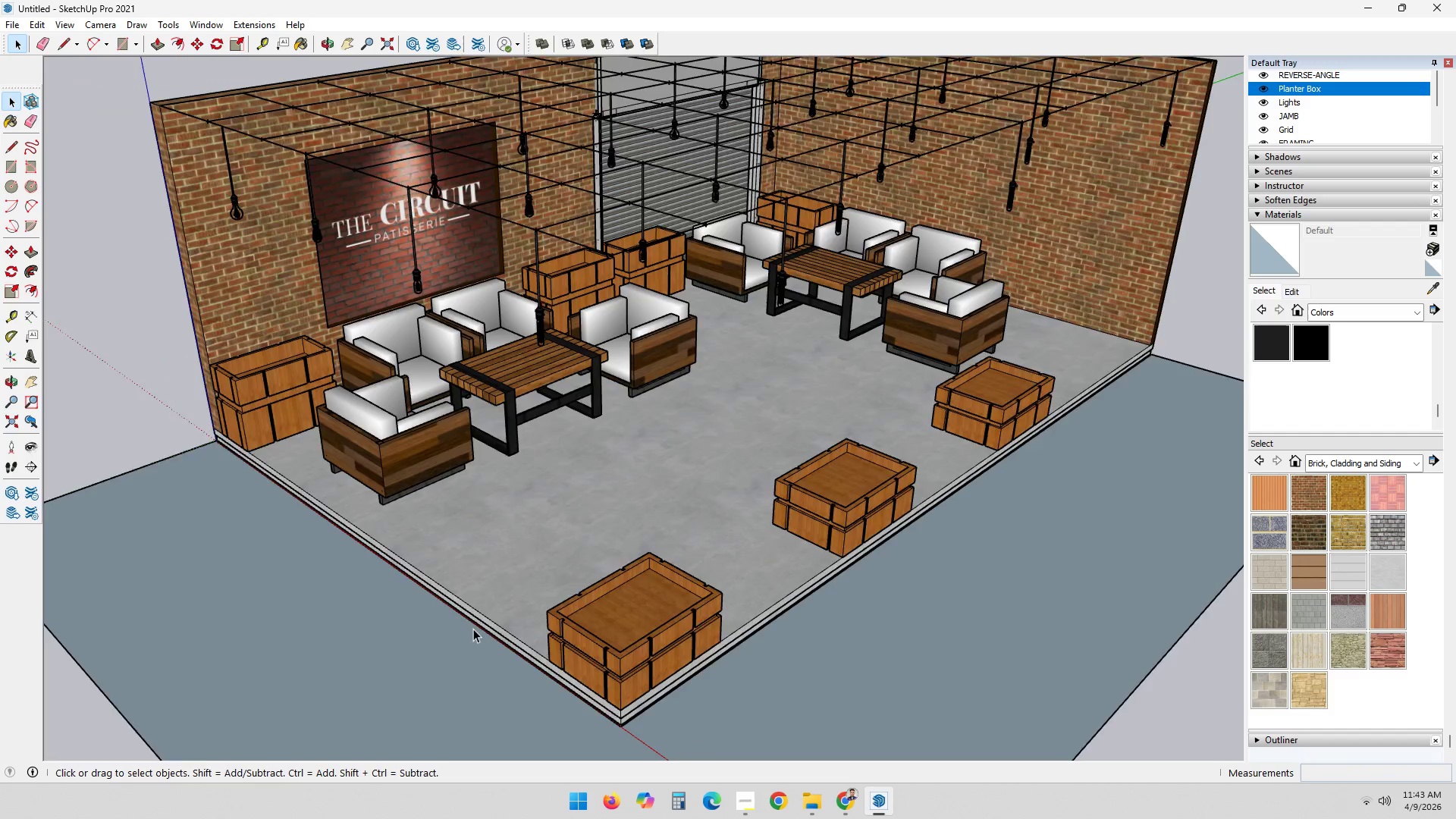 
key(Escape)
 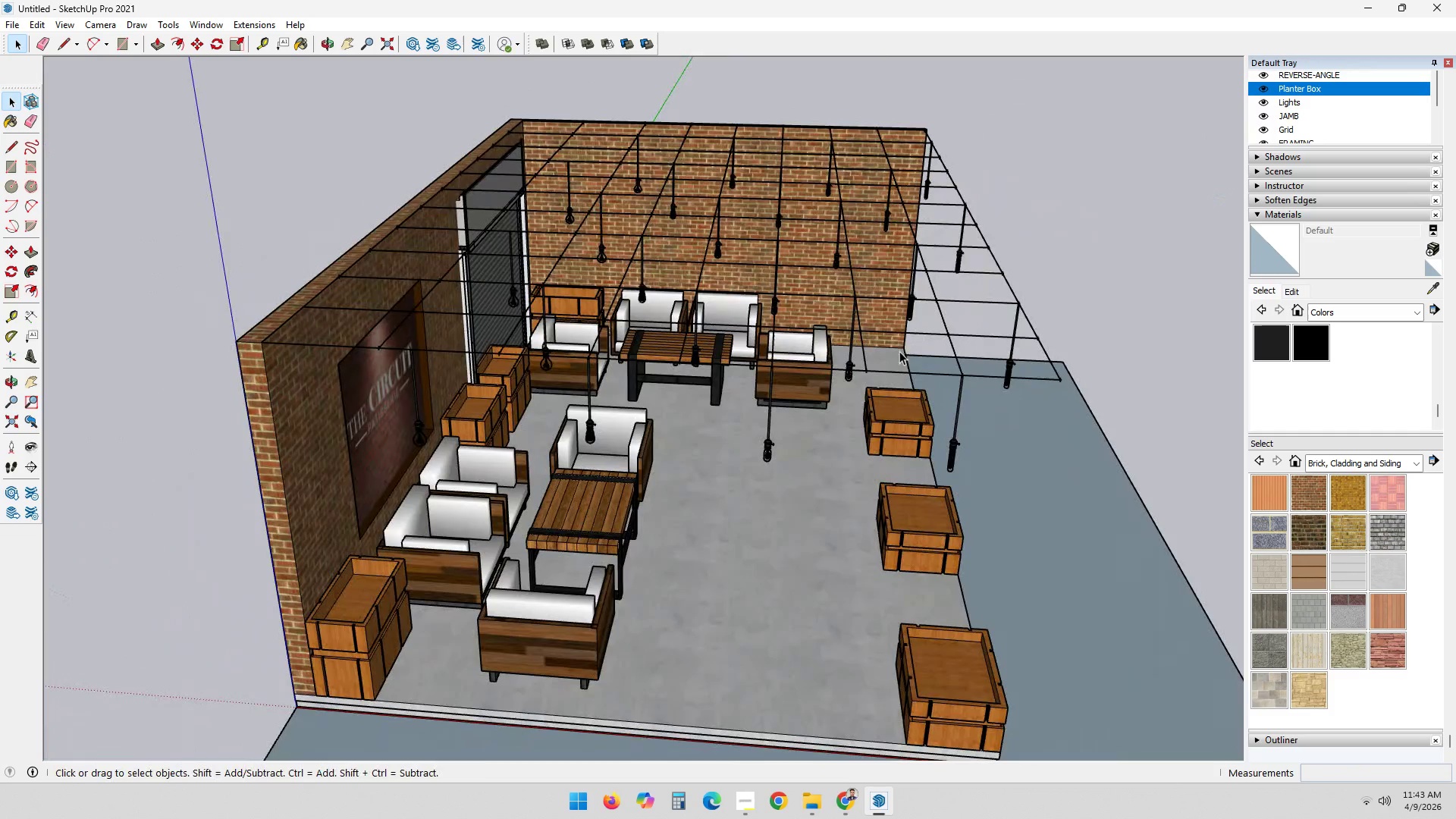 
scroll: coordinate [598, 480], scroll_direction: down, amount: 26.0
 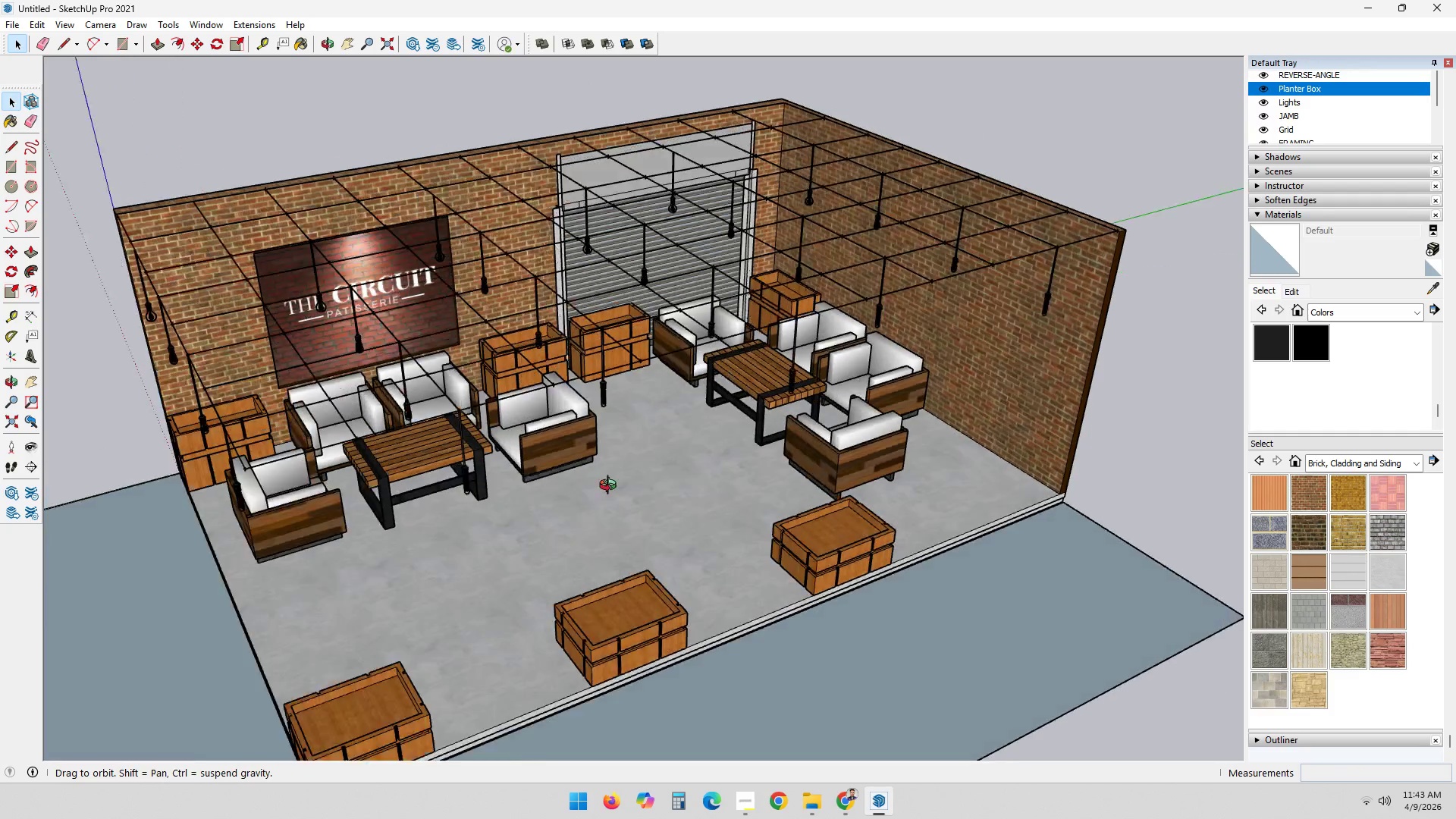 
scroll: coordinate [931, 404], scroll_direction: up, amount: 3.0
 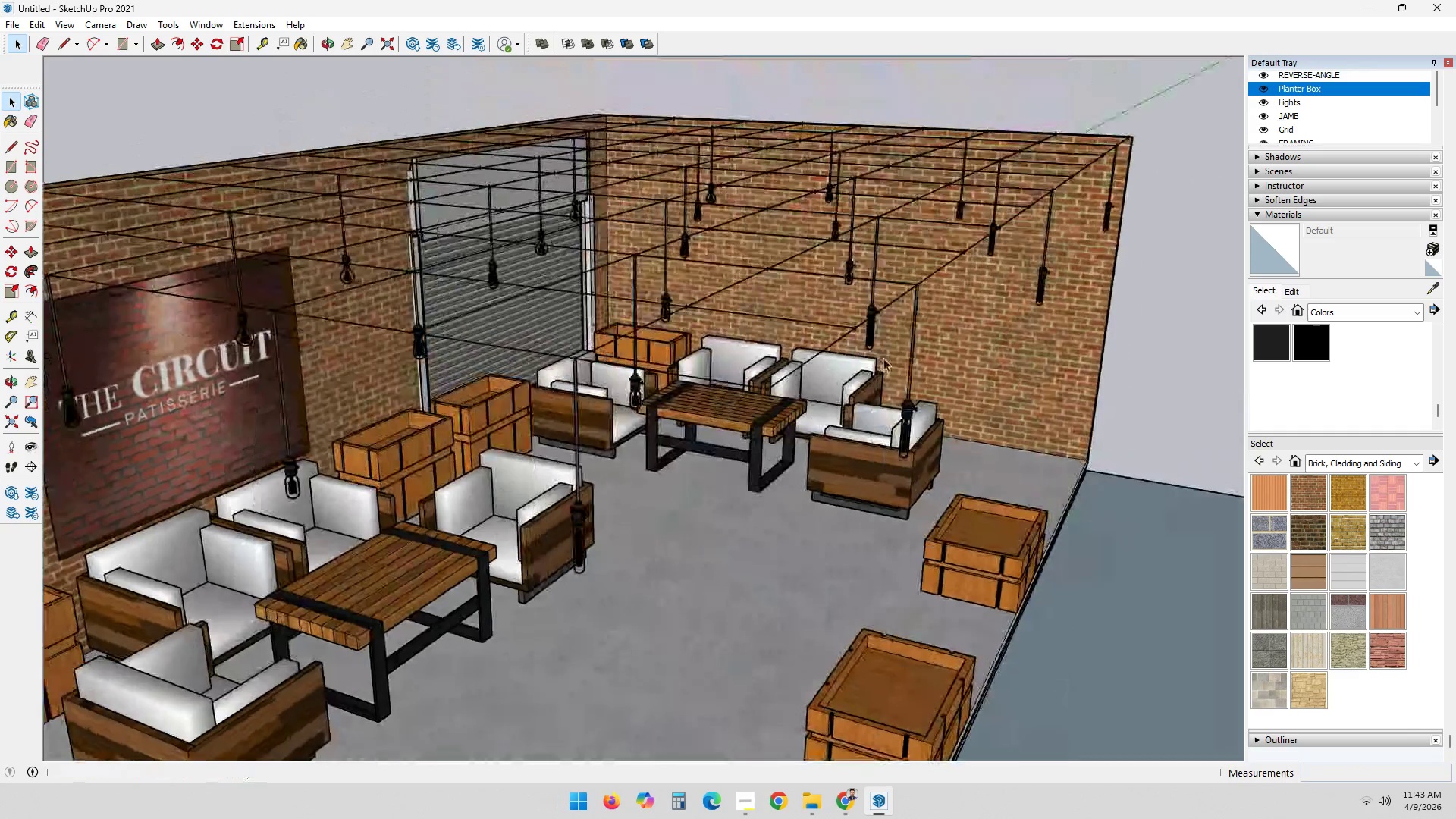 
hold_key(key=ShiftLeft, duration=0.33)
 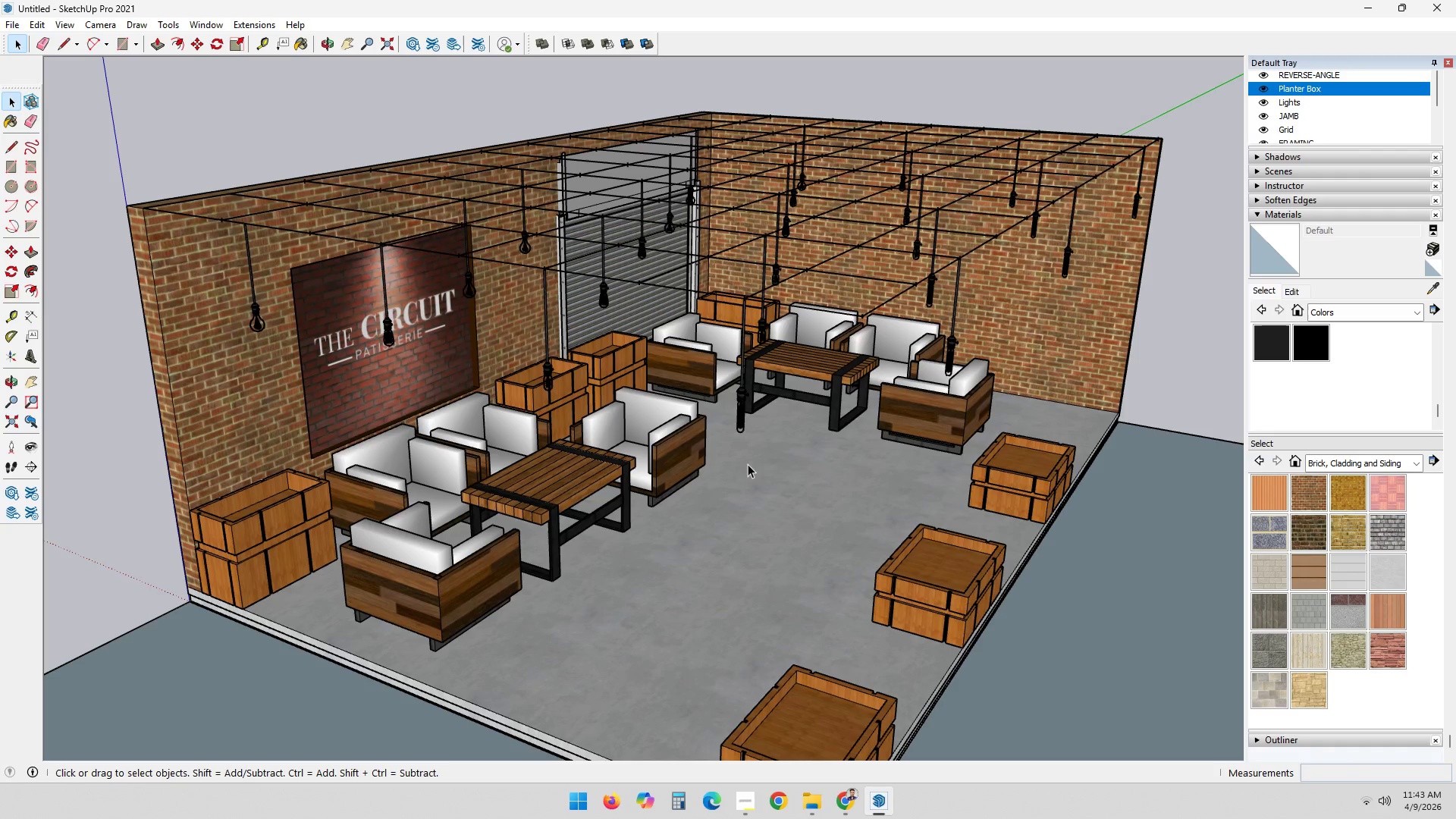 
scroll: coordinate [845, 399], scroll_direction: down, amount: 2.0
 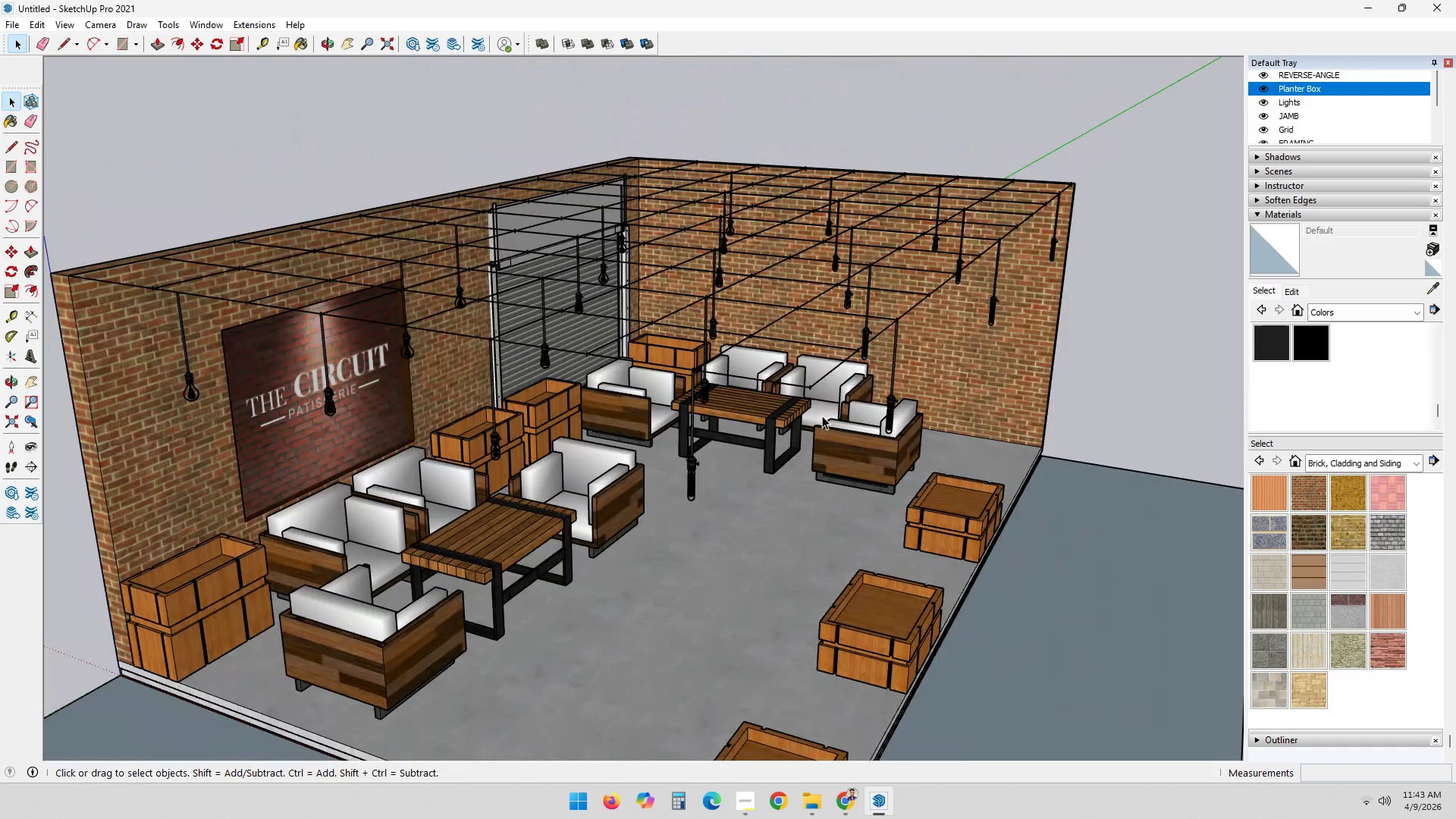 
left_click([580, 472])
 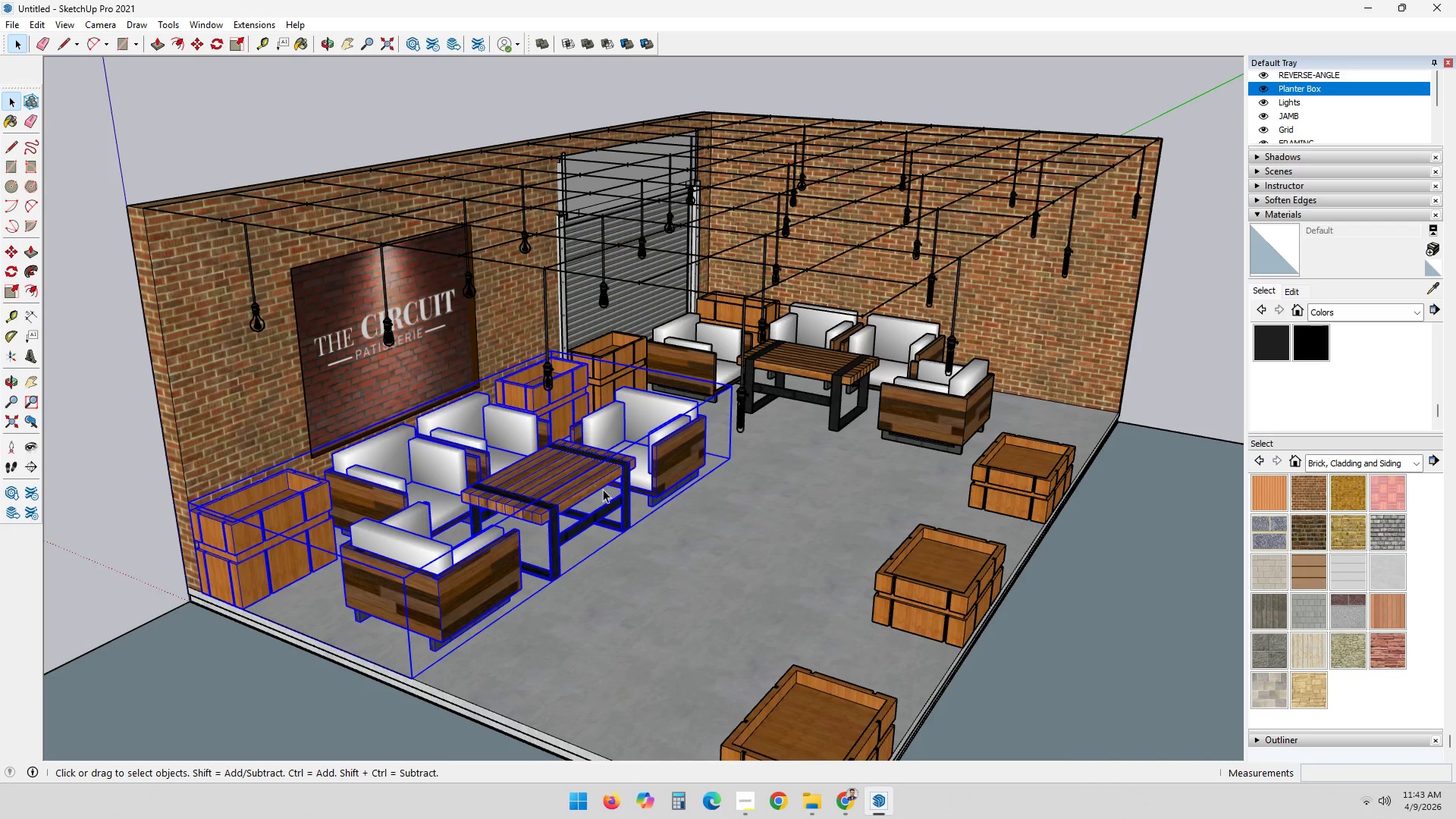 
scroll: coordinate [617, 522], scroll_direction: down, amount: 5.0
 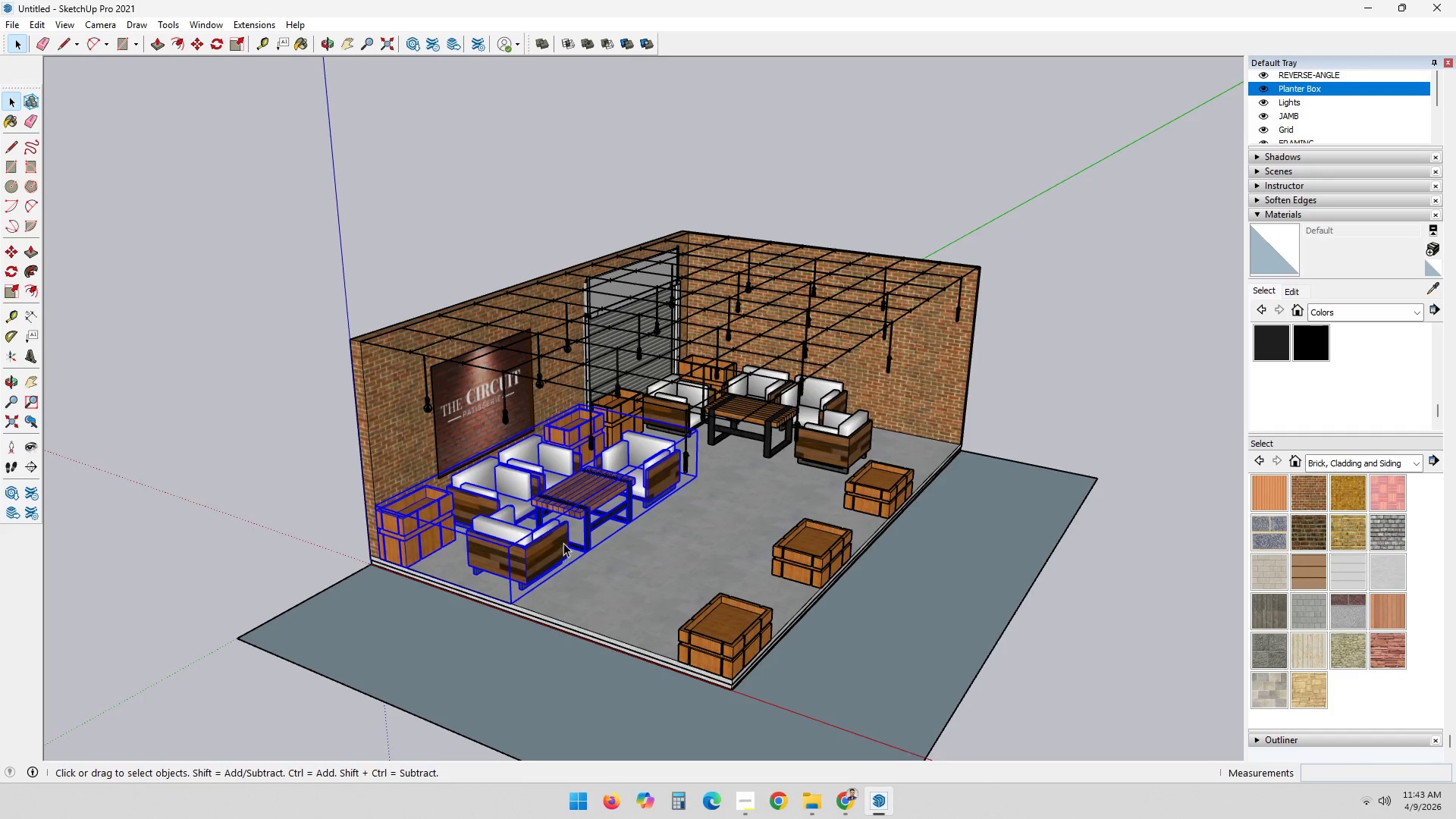 
key(Escape)
 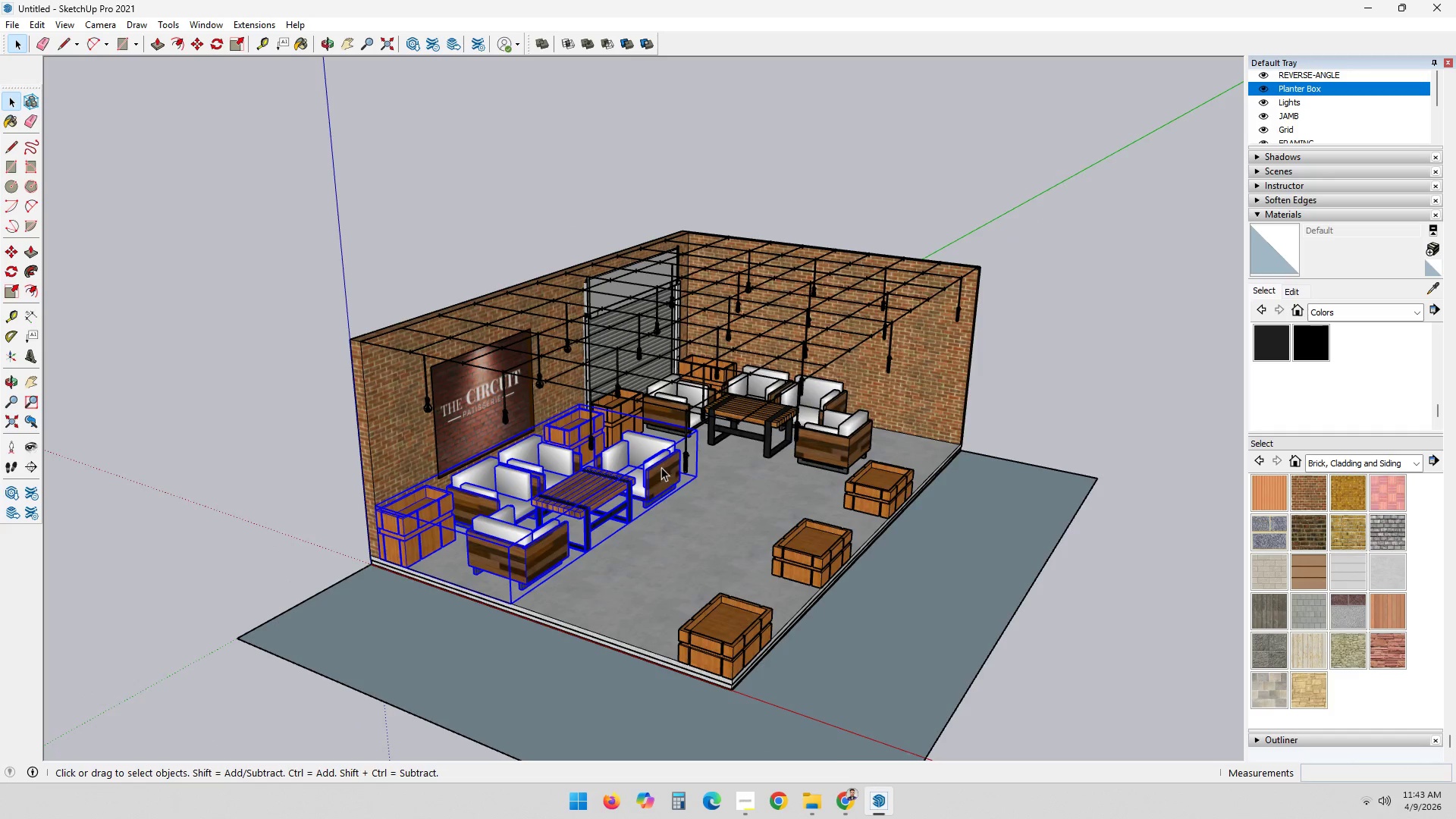 
scroll: coordinate [623, 519], scroll_direction: up, amount: 8.0
 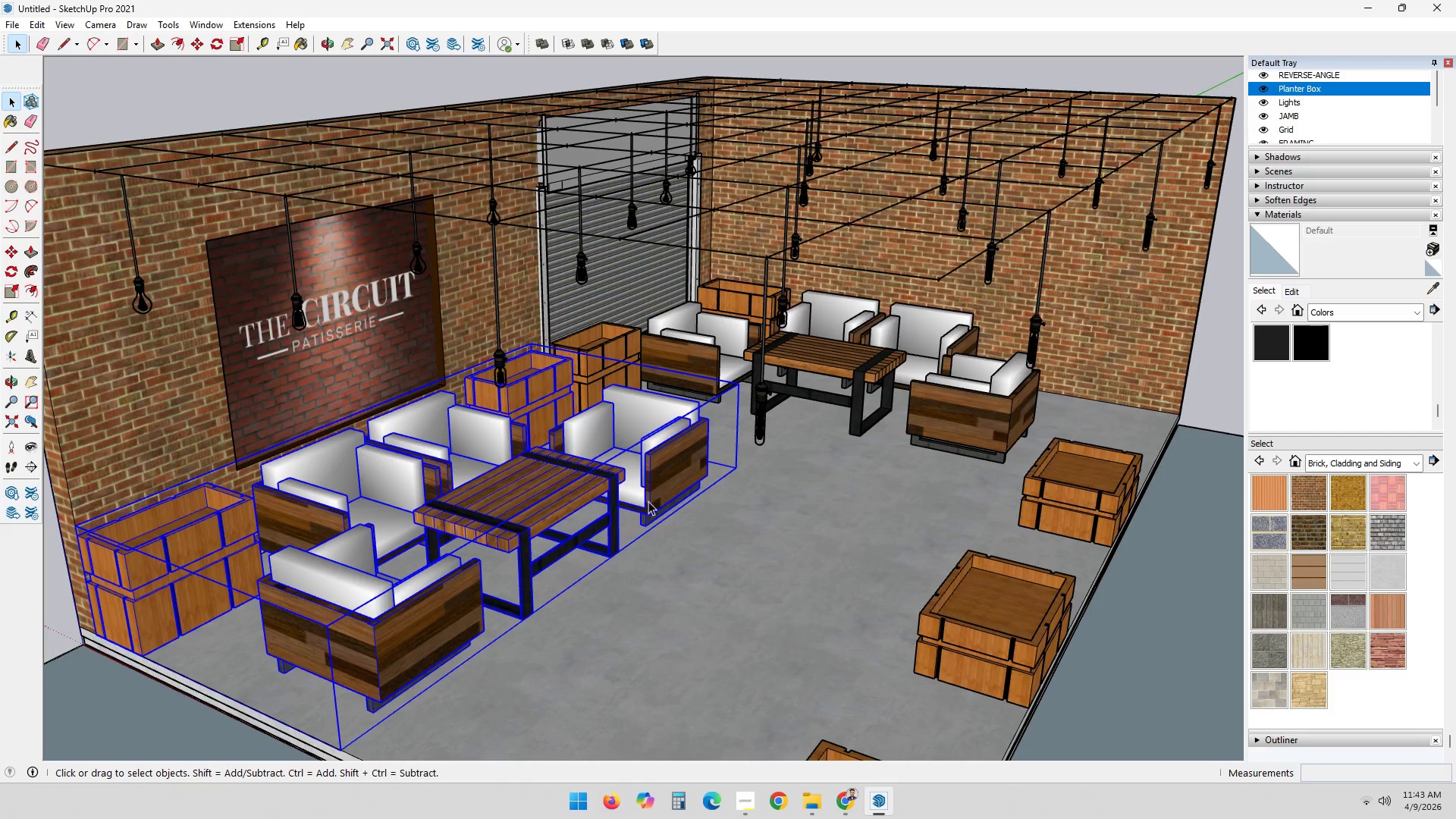 
double_click([646, 463])
 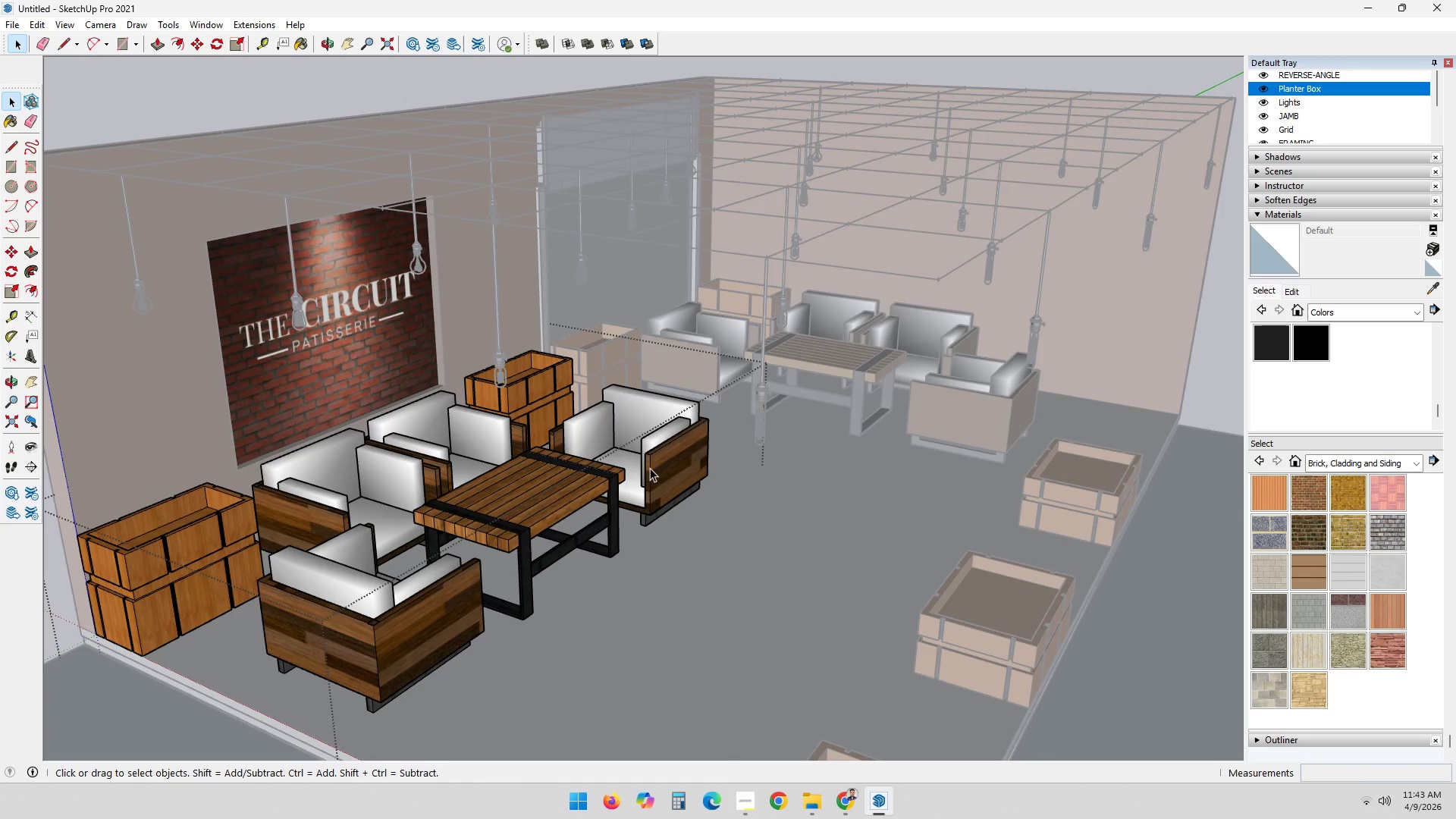 
left_click([651, 469])
 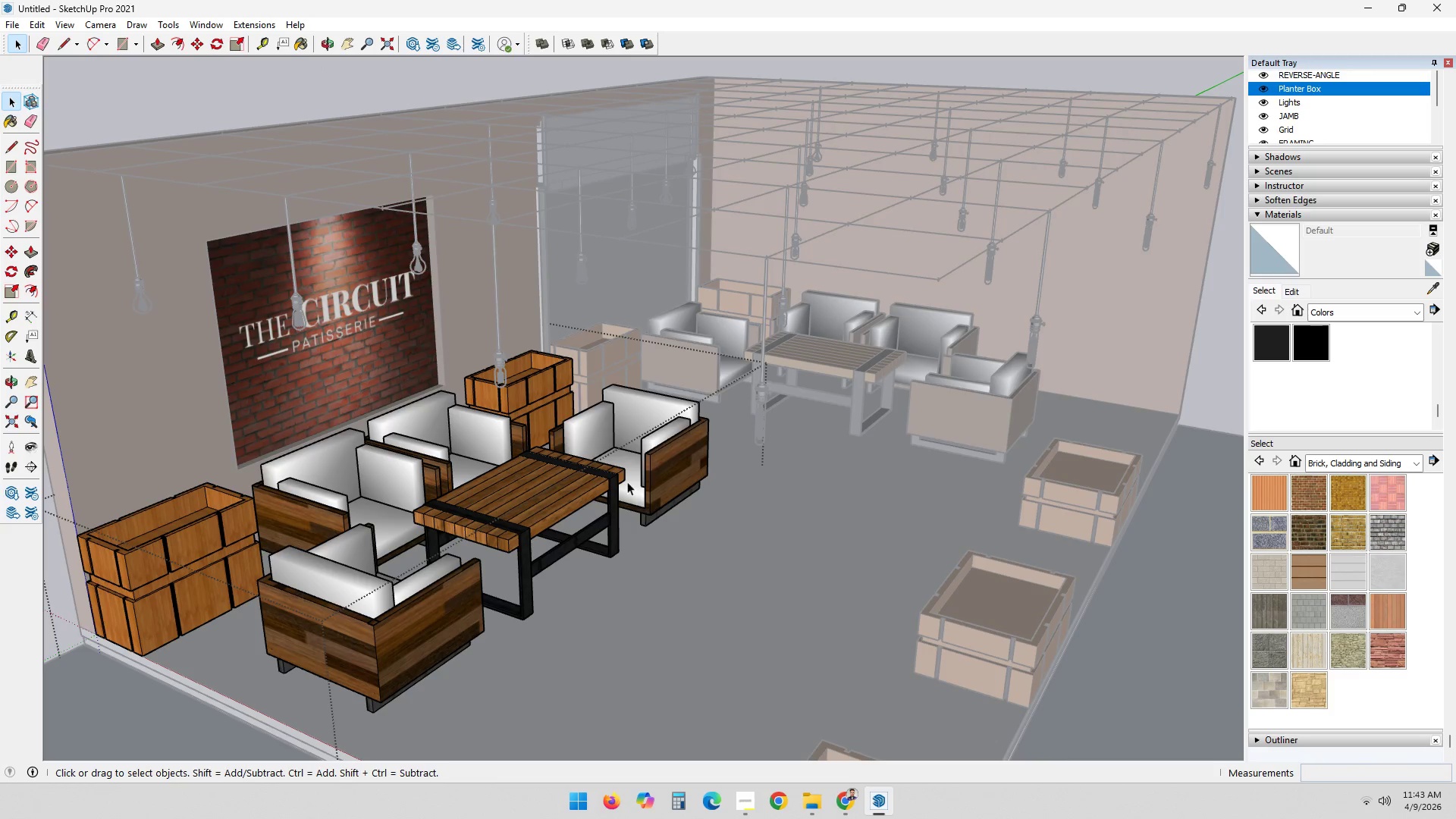 
hold_key(key=ControlLeft, duration=0.66)
double_click([575, 517])
 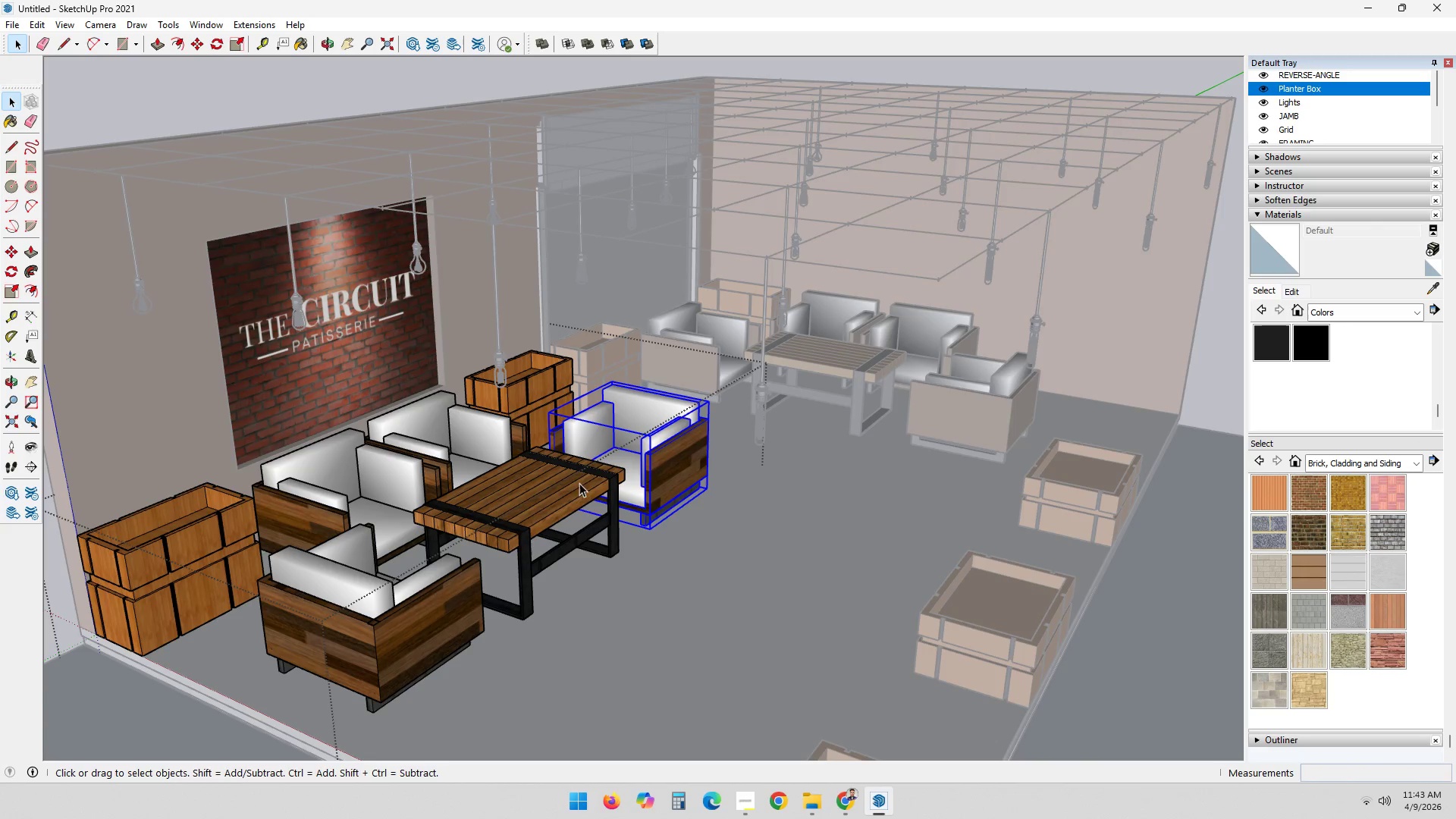 
key(Escape)
 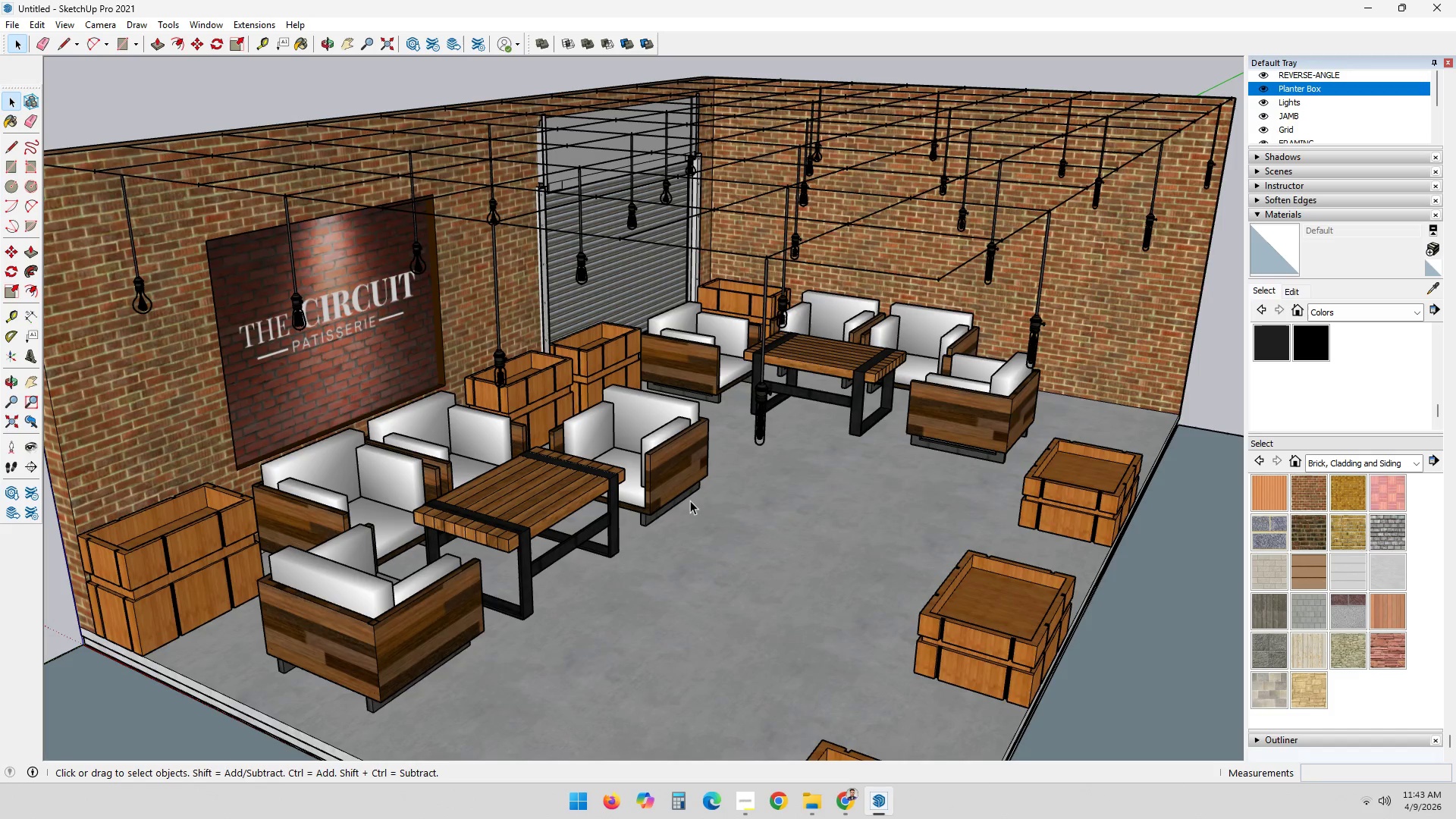 
key(Escape)
 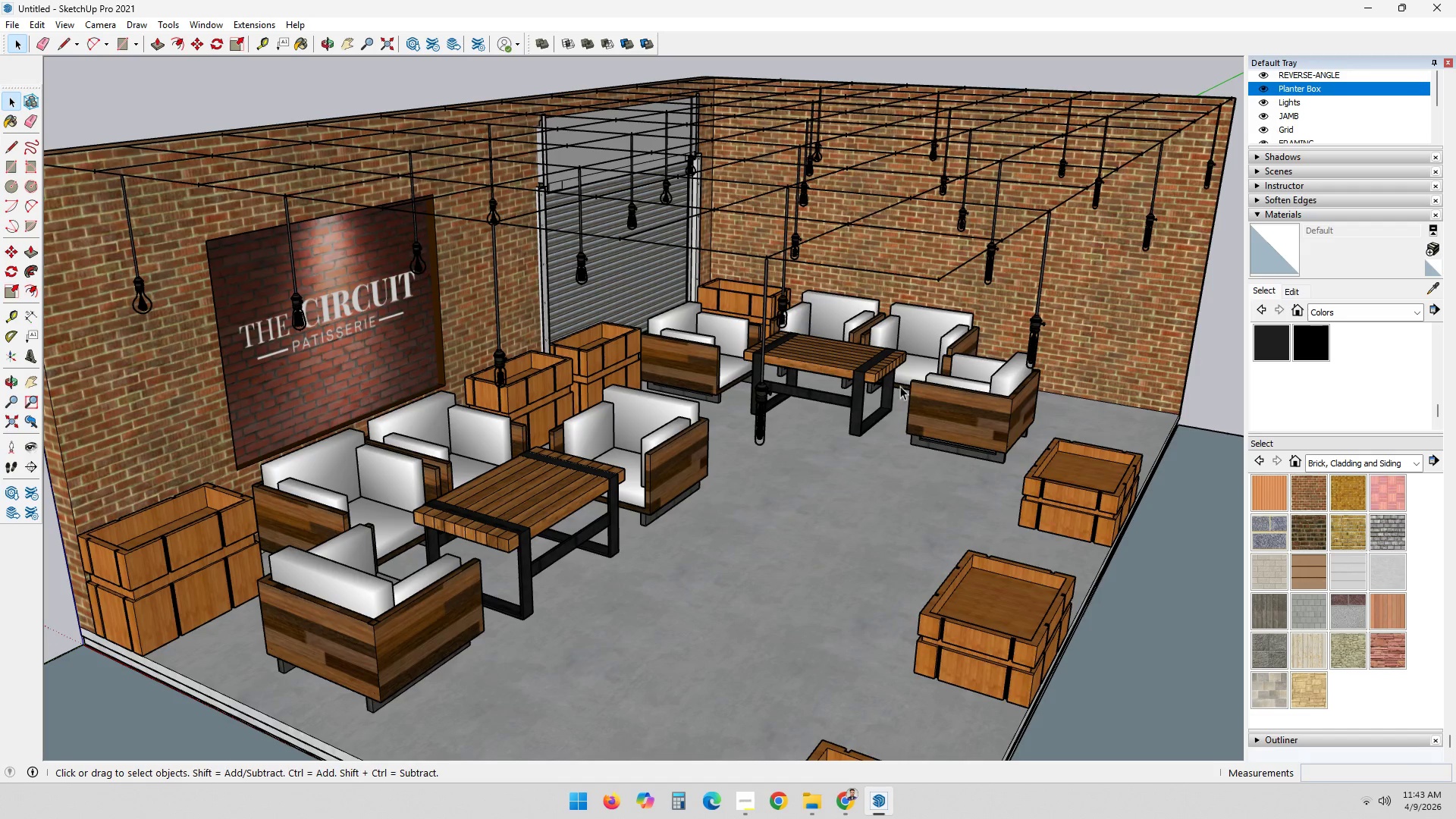 
left_click([880, 386])
 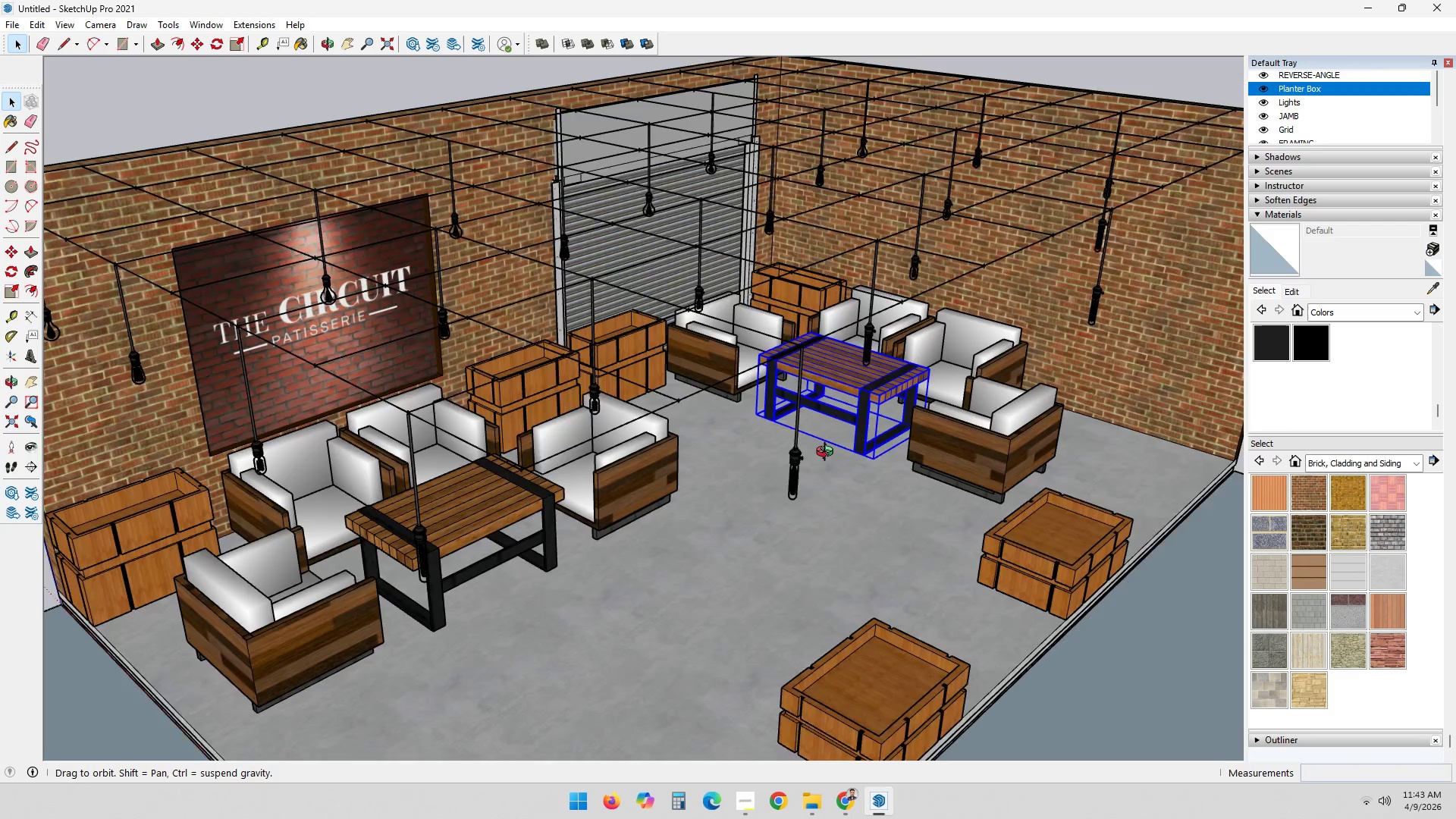 
hold_key(key=ControlLeft, duration=0.88)
left_click([948, 461])
 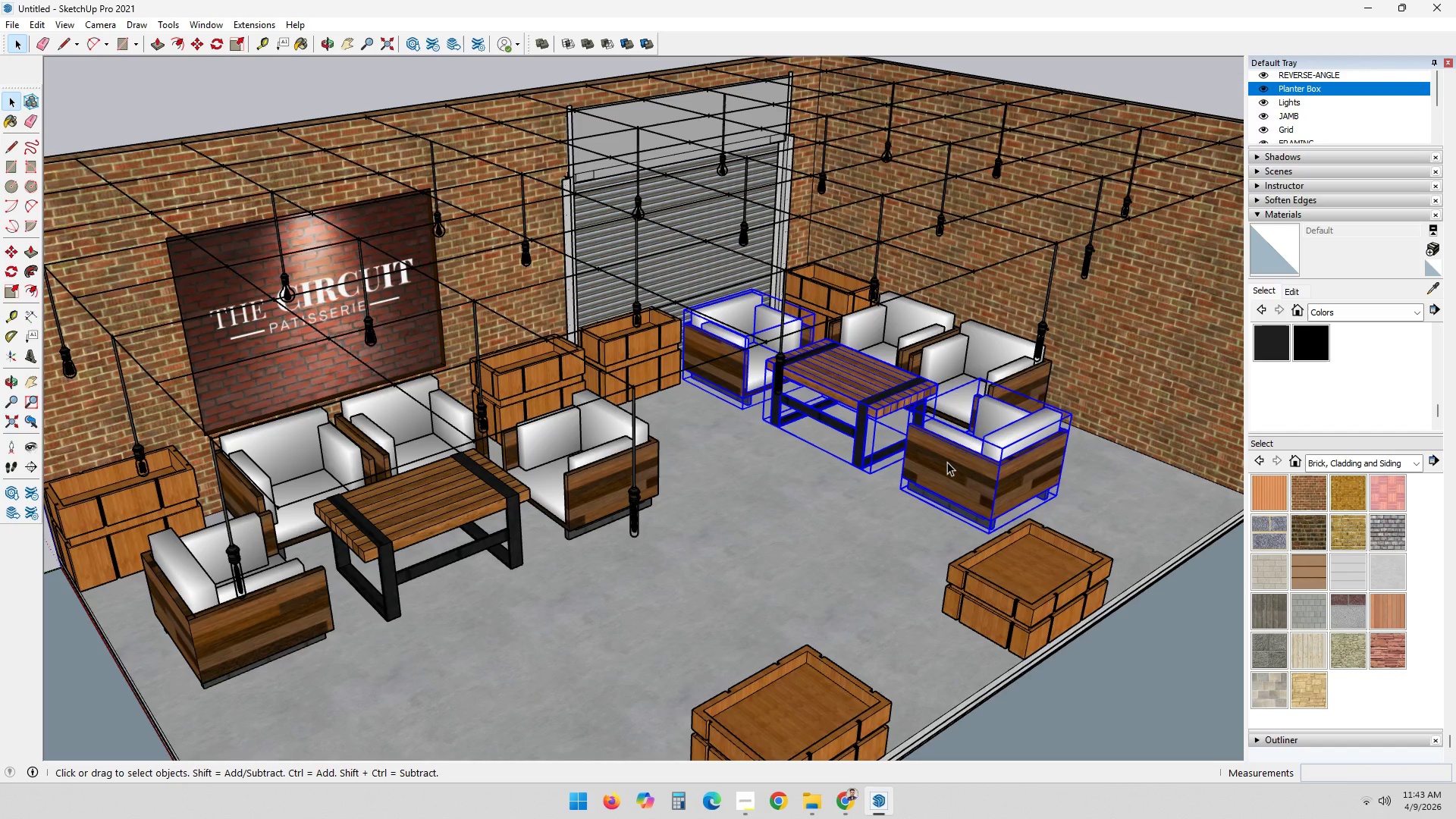 
right_click([947, 462])
 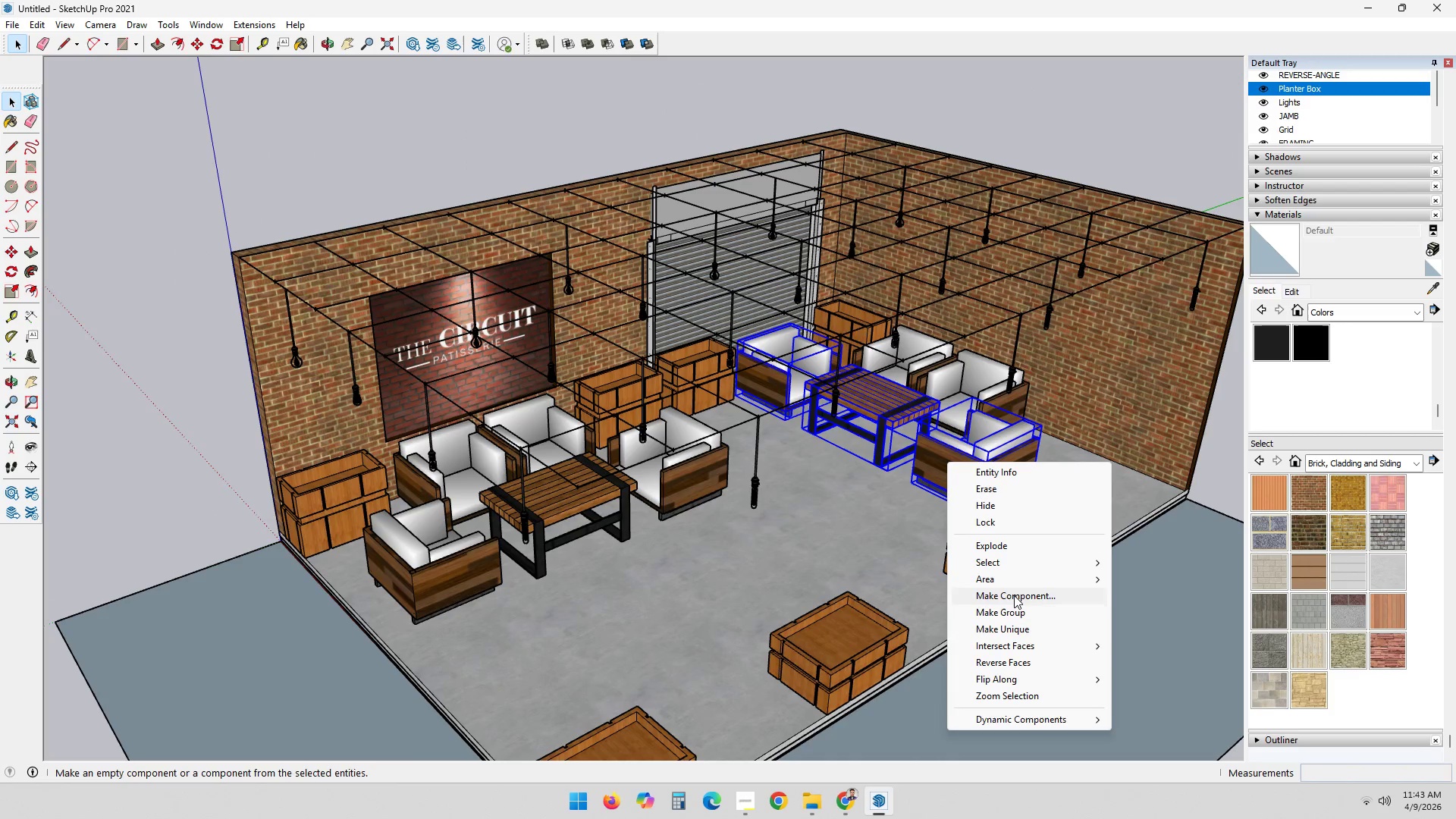 
scroll: coordinate [947, 462], scroll_direction: down, amount: 4.0
 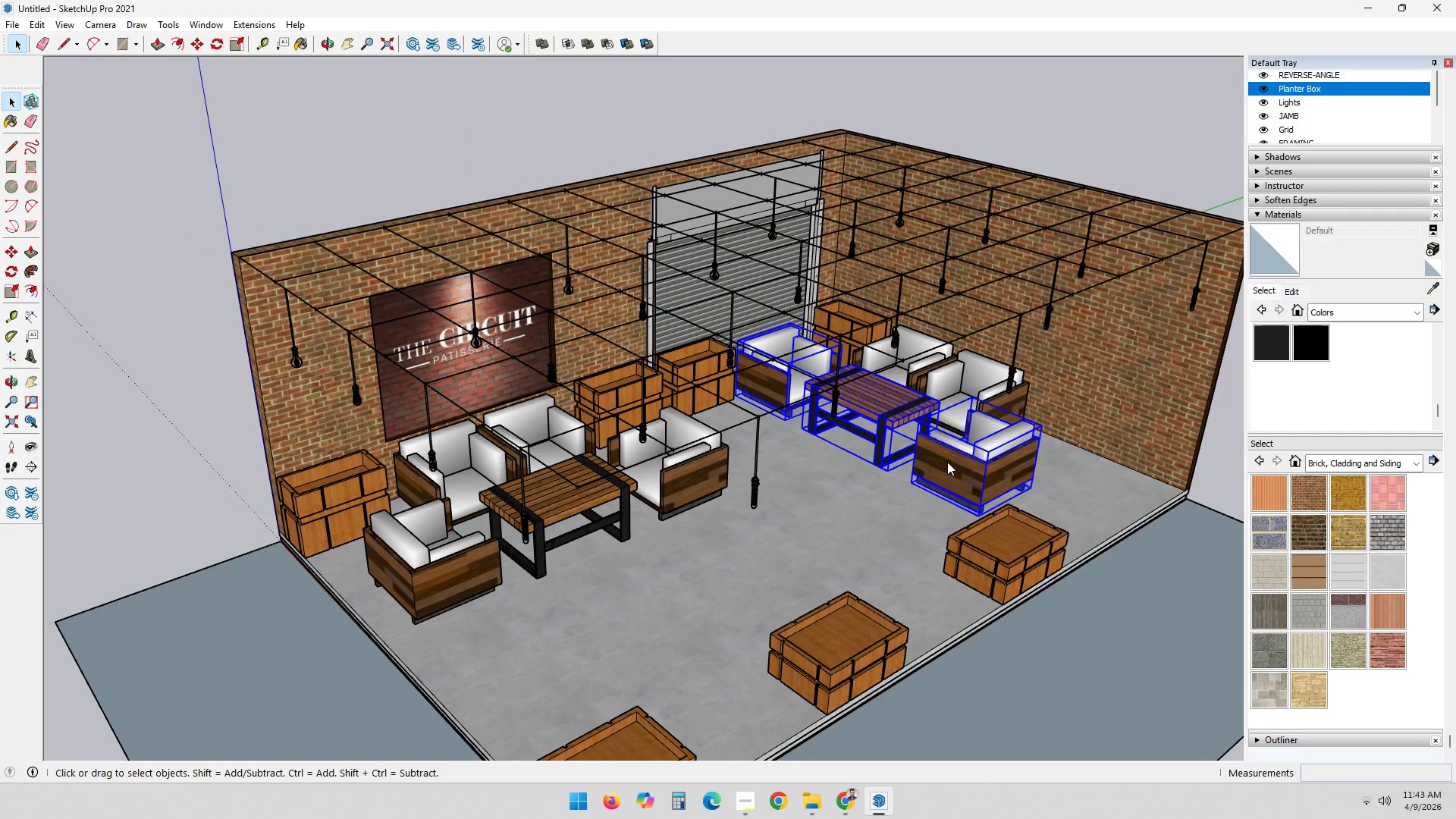 
left_click([1018, 610])
 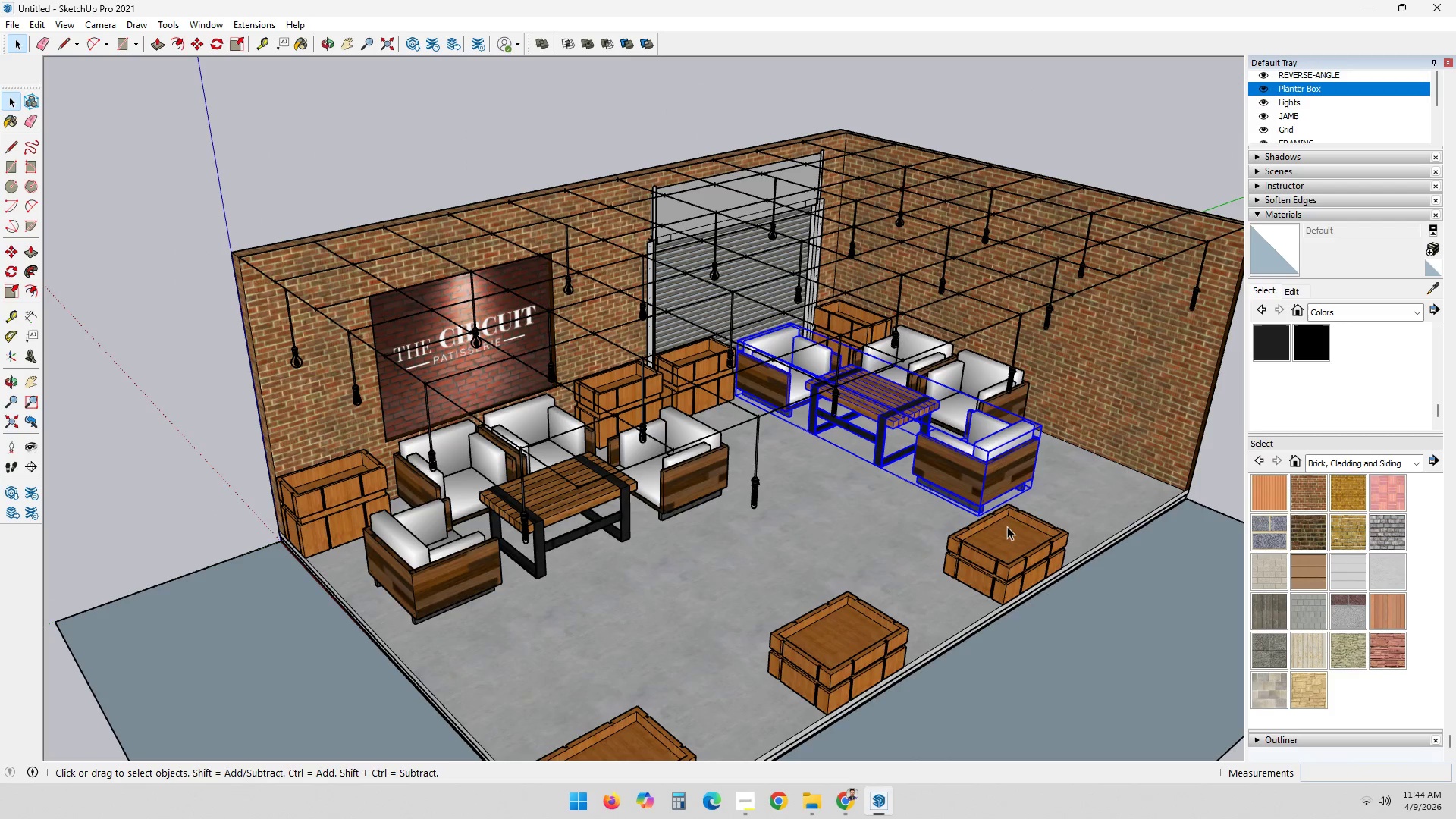 
key(M)
 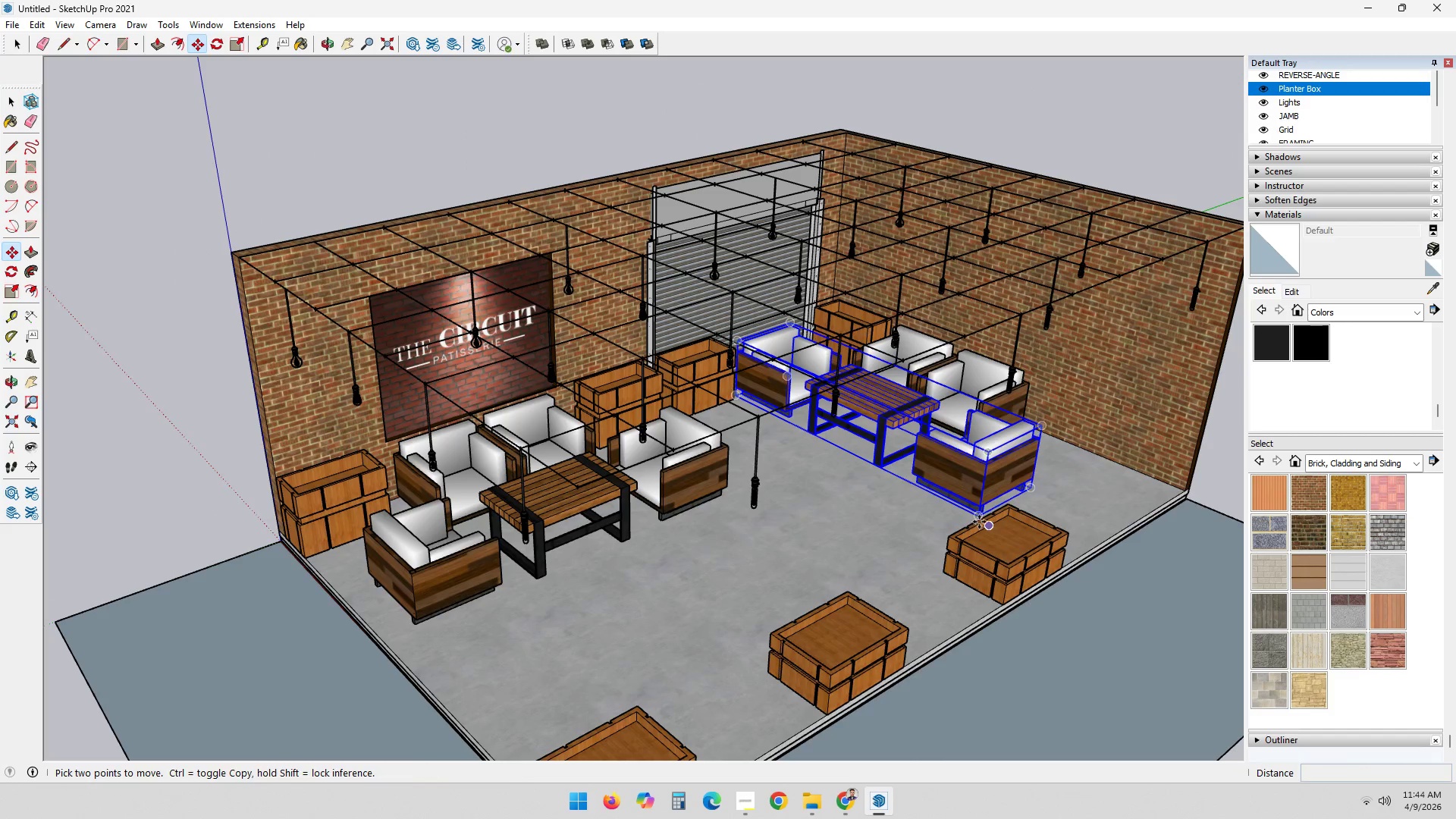 
left_click([967, 513])
 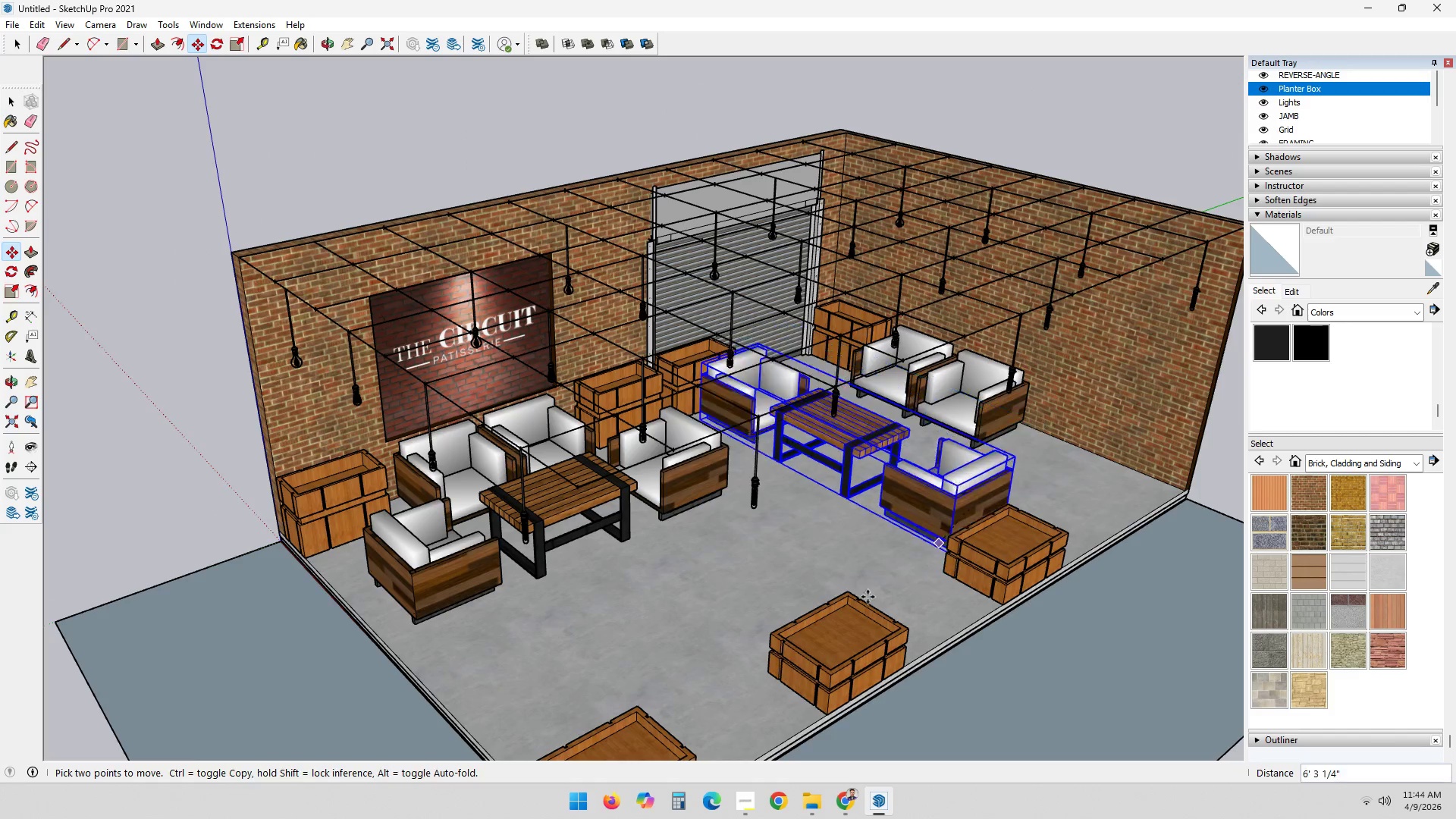 
key(Control+ControlLeft)
 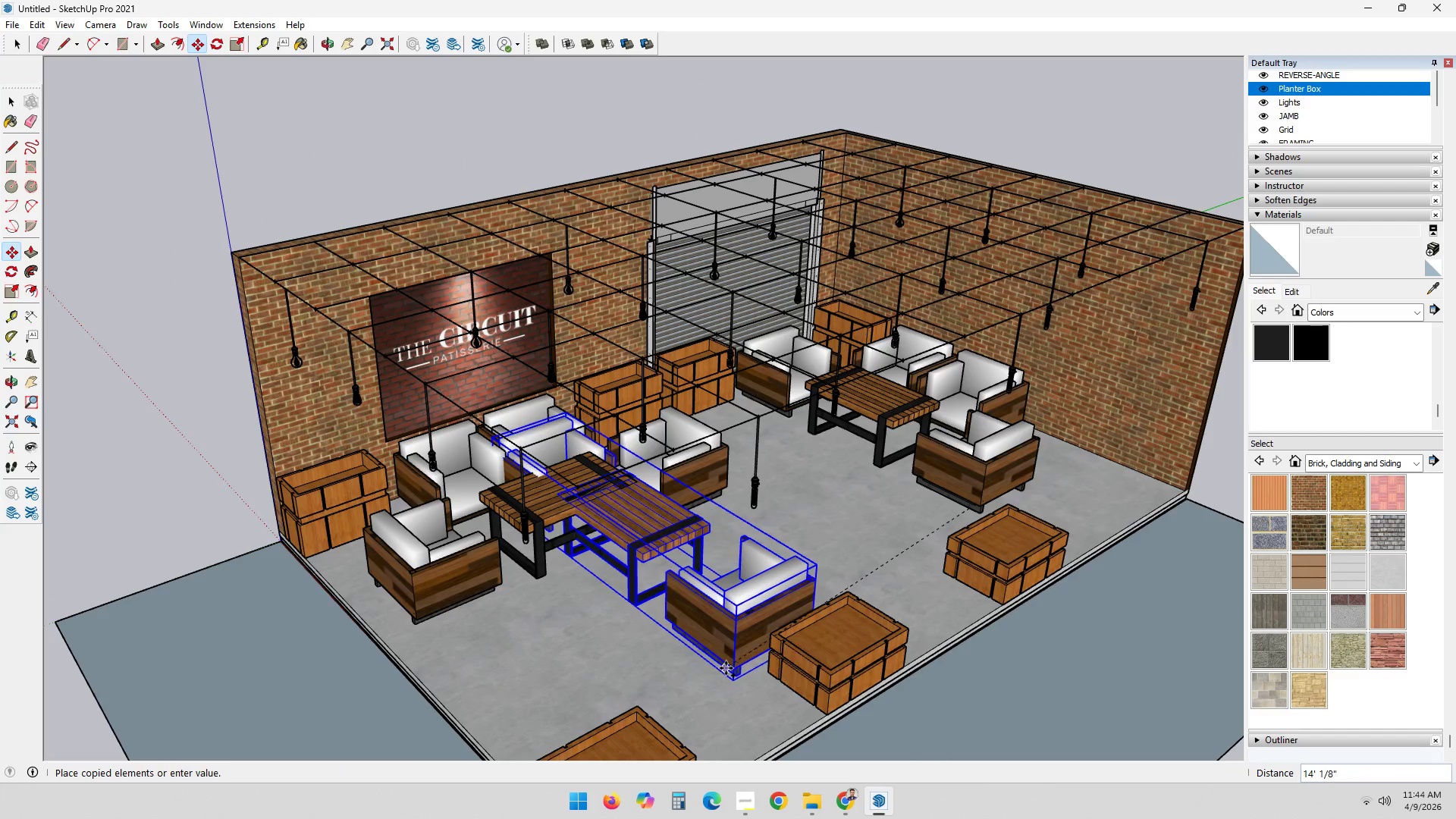 
left_click([726, 668])
 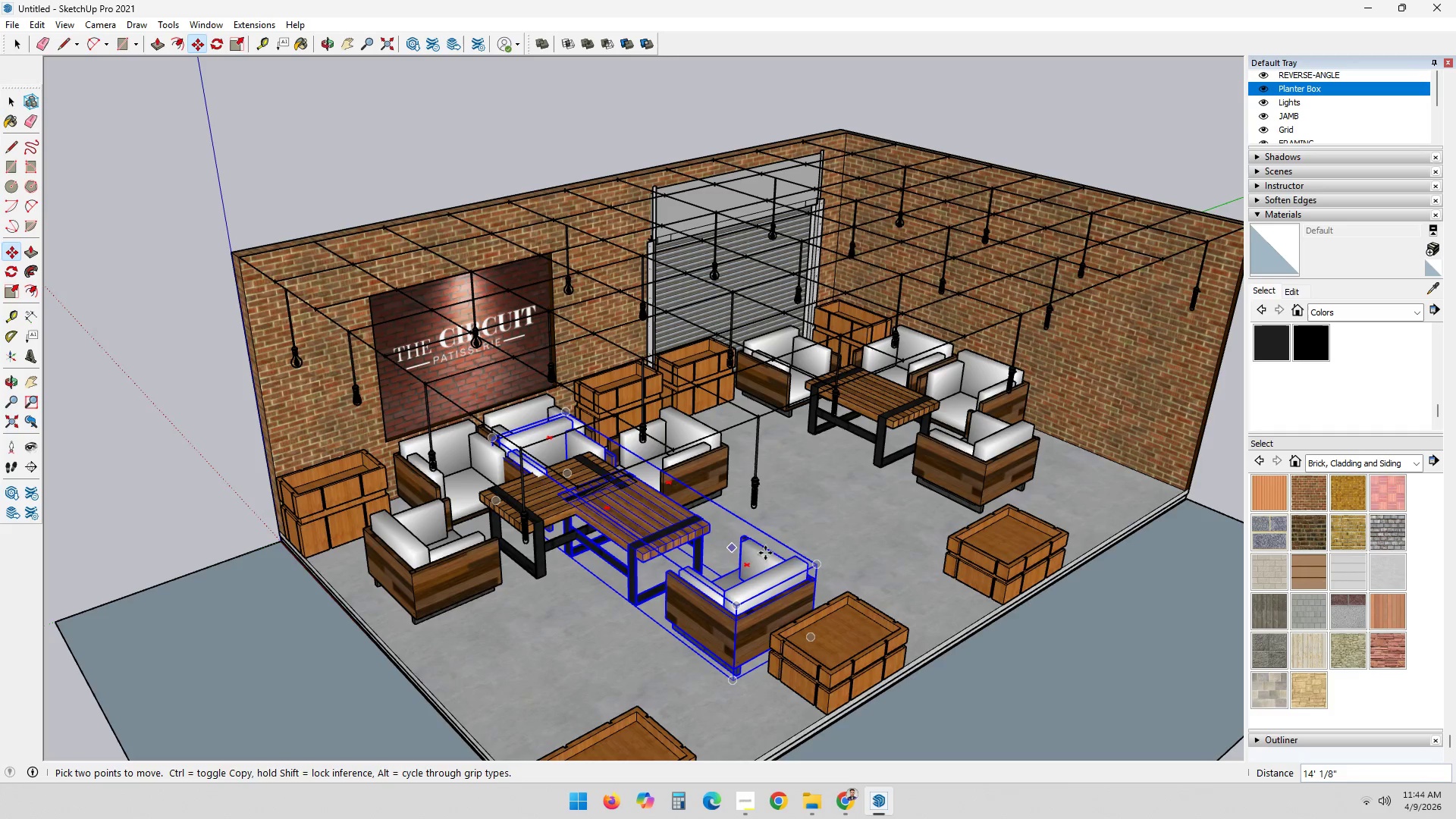 
key(Q)
 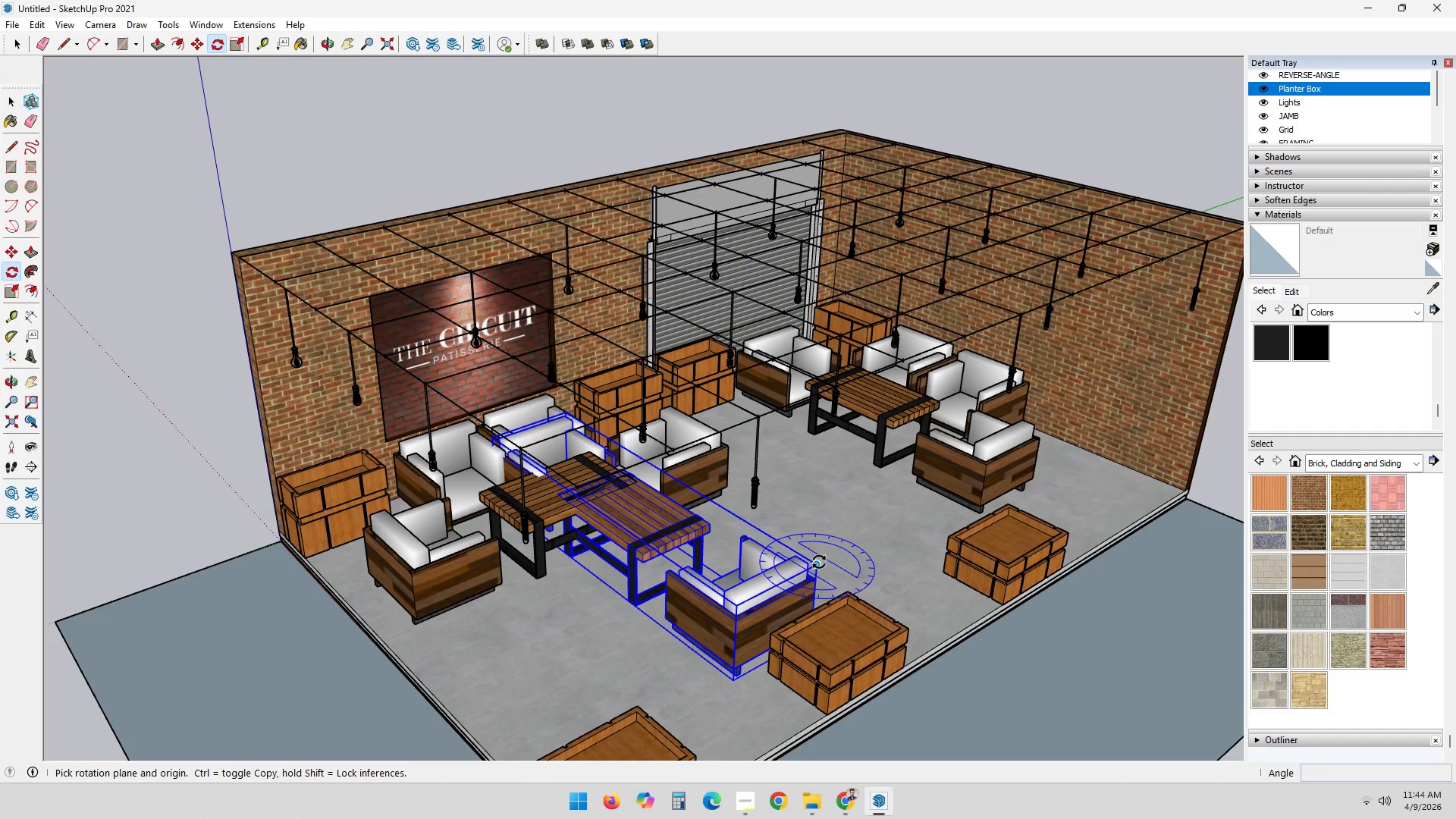 
left_click([819, 563])
 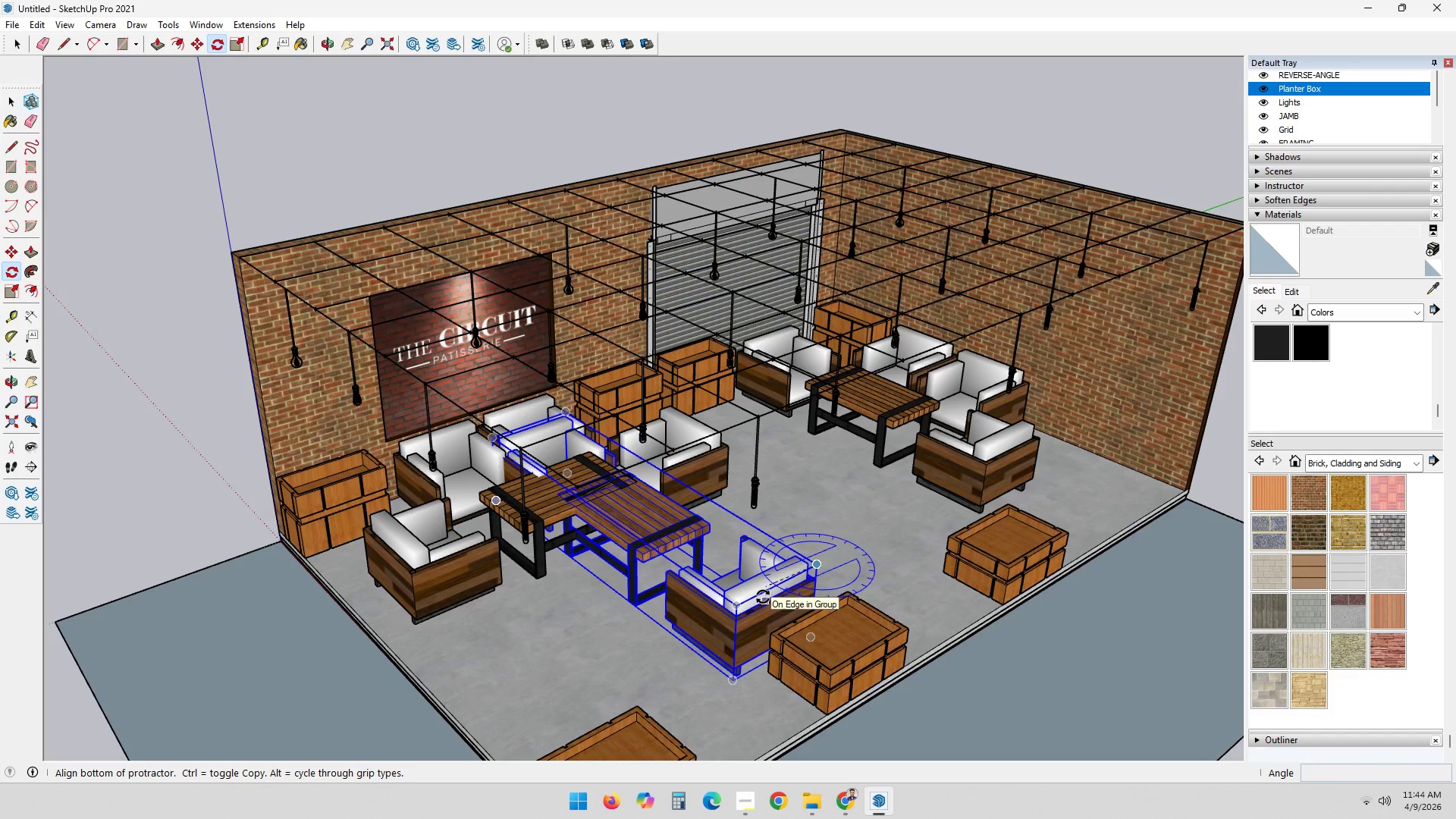 
wait(6.5)
 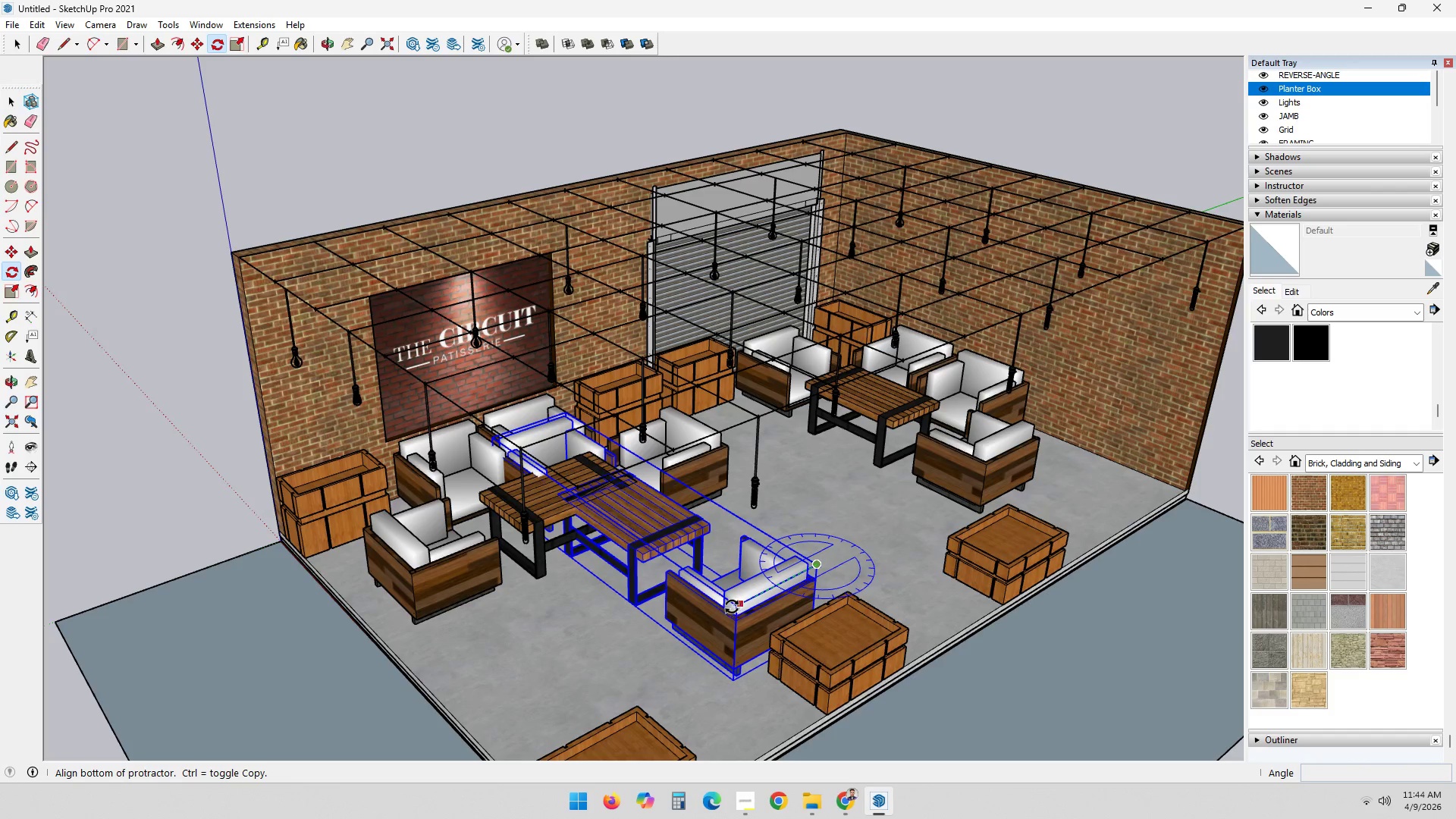 
scroll: coordinate [808, 643], scroll_direction: up, amount: 18.0
 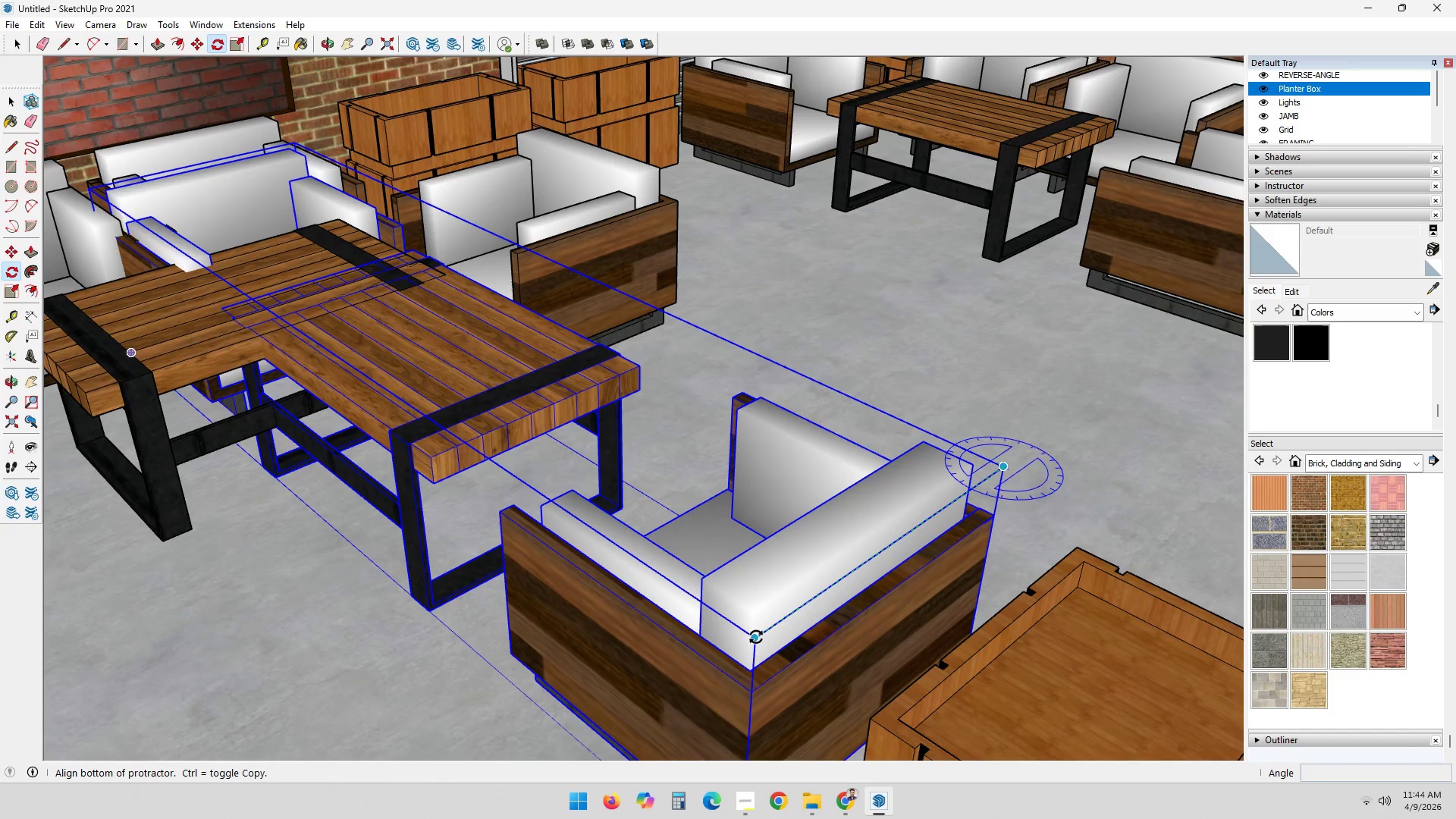 
left_click([756, 637])
 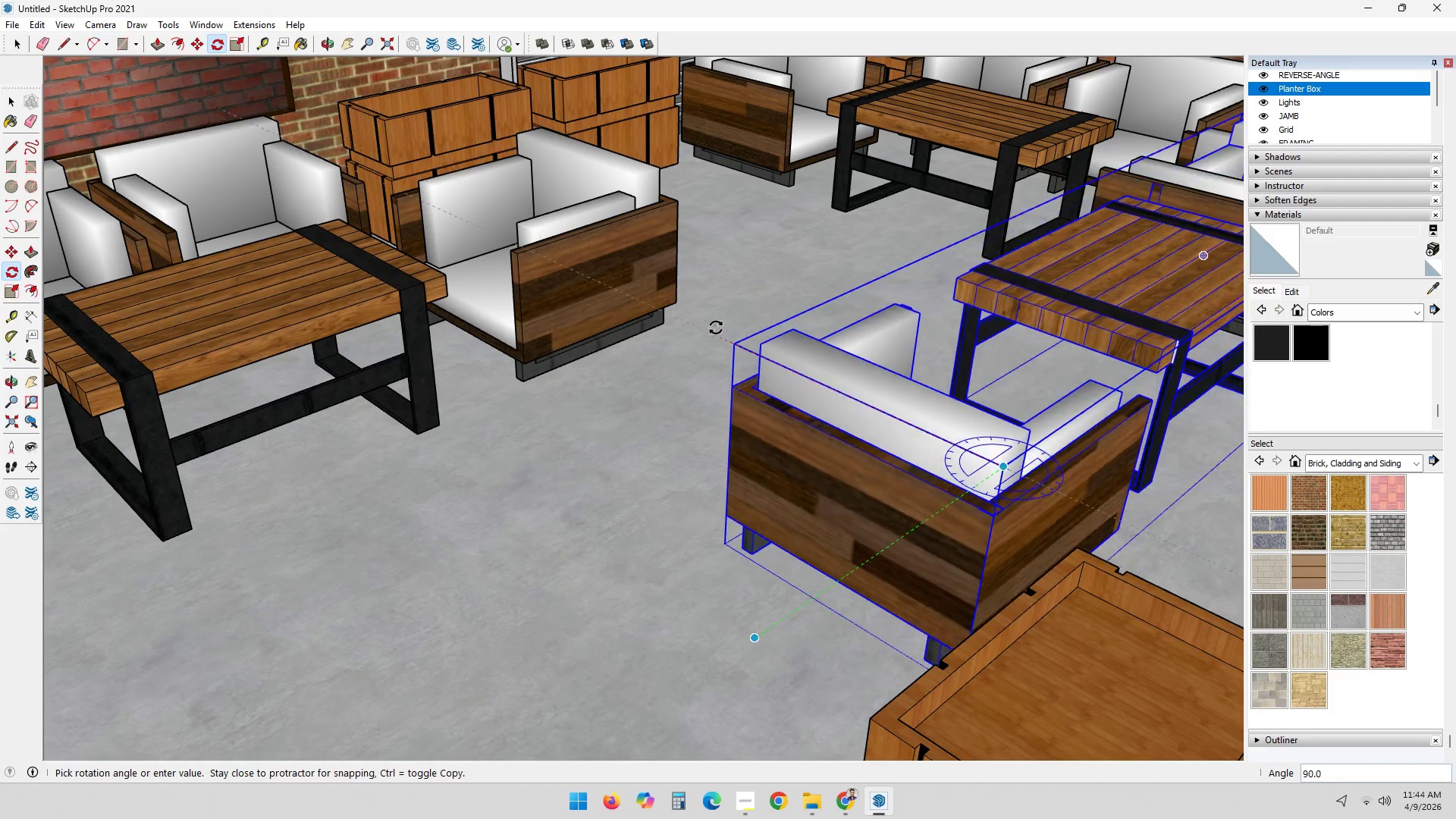 
left_click([698, 336])
 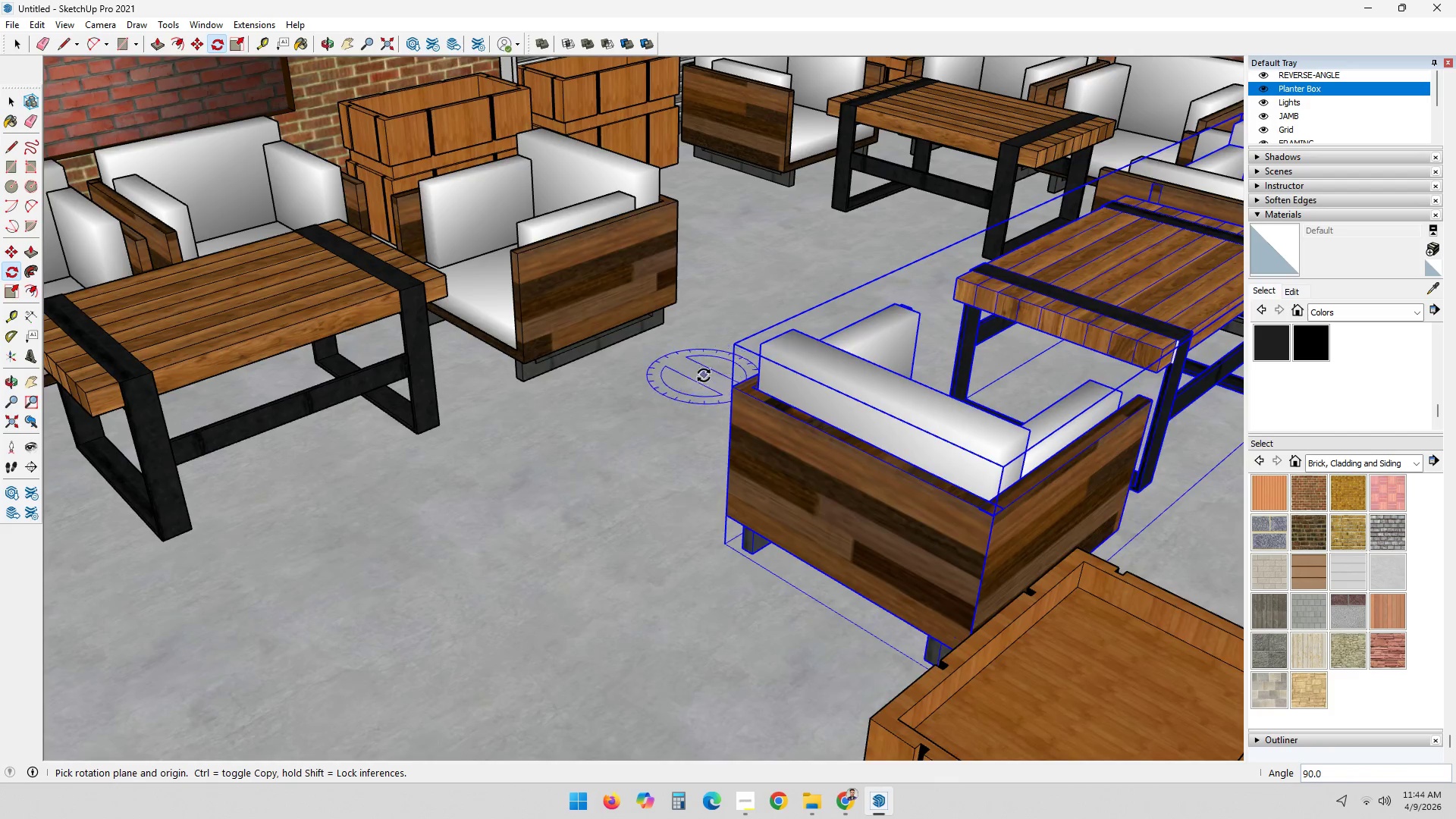 
key(Escape)
 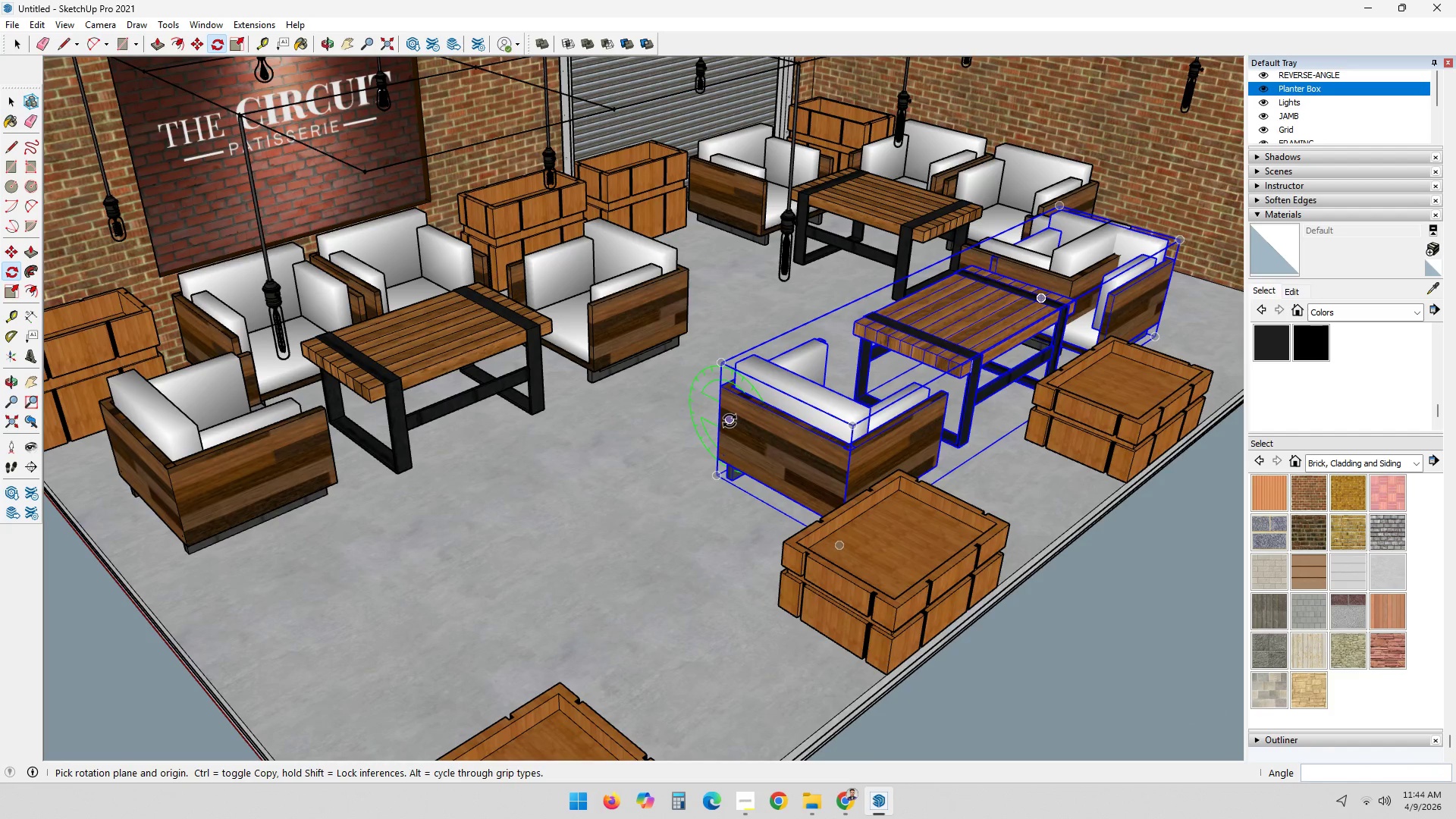 
scroll: coordinate [708, 391], scroll_direction: down, amount: 5.0
 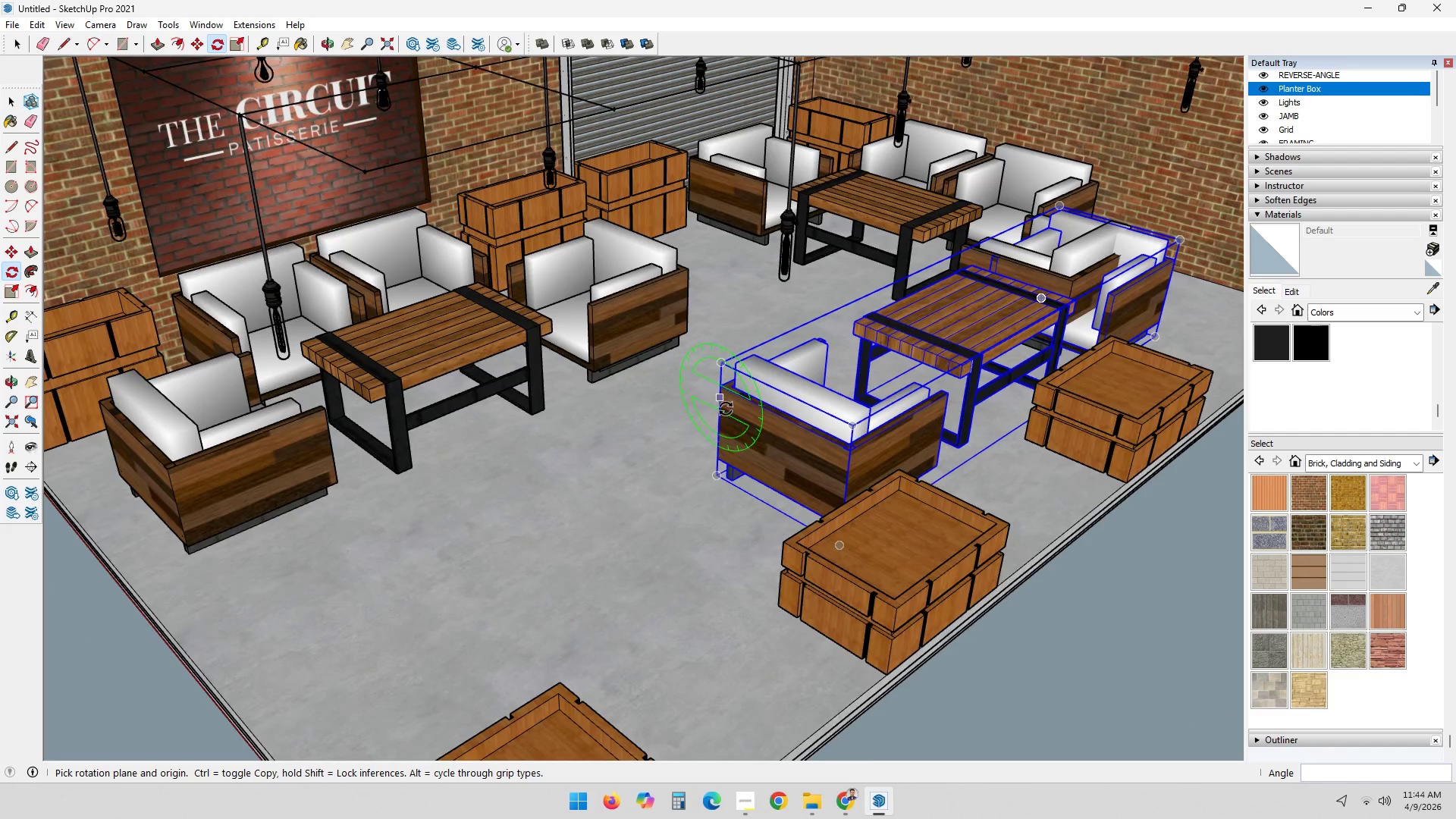 
key(Space)
 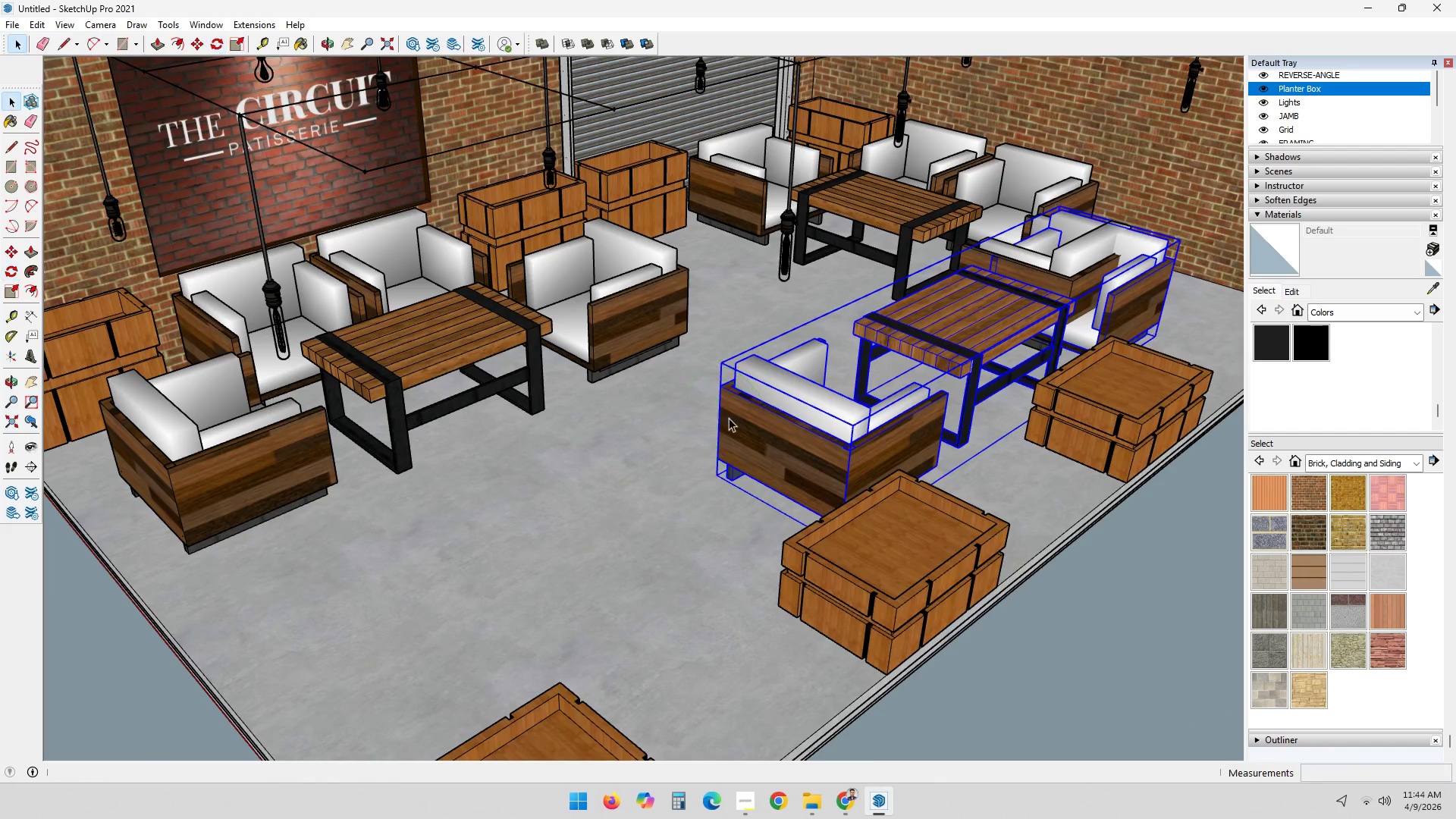 
key(Escape)
 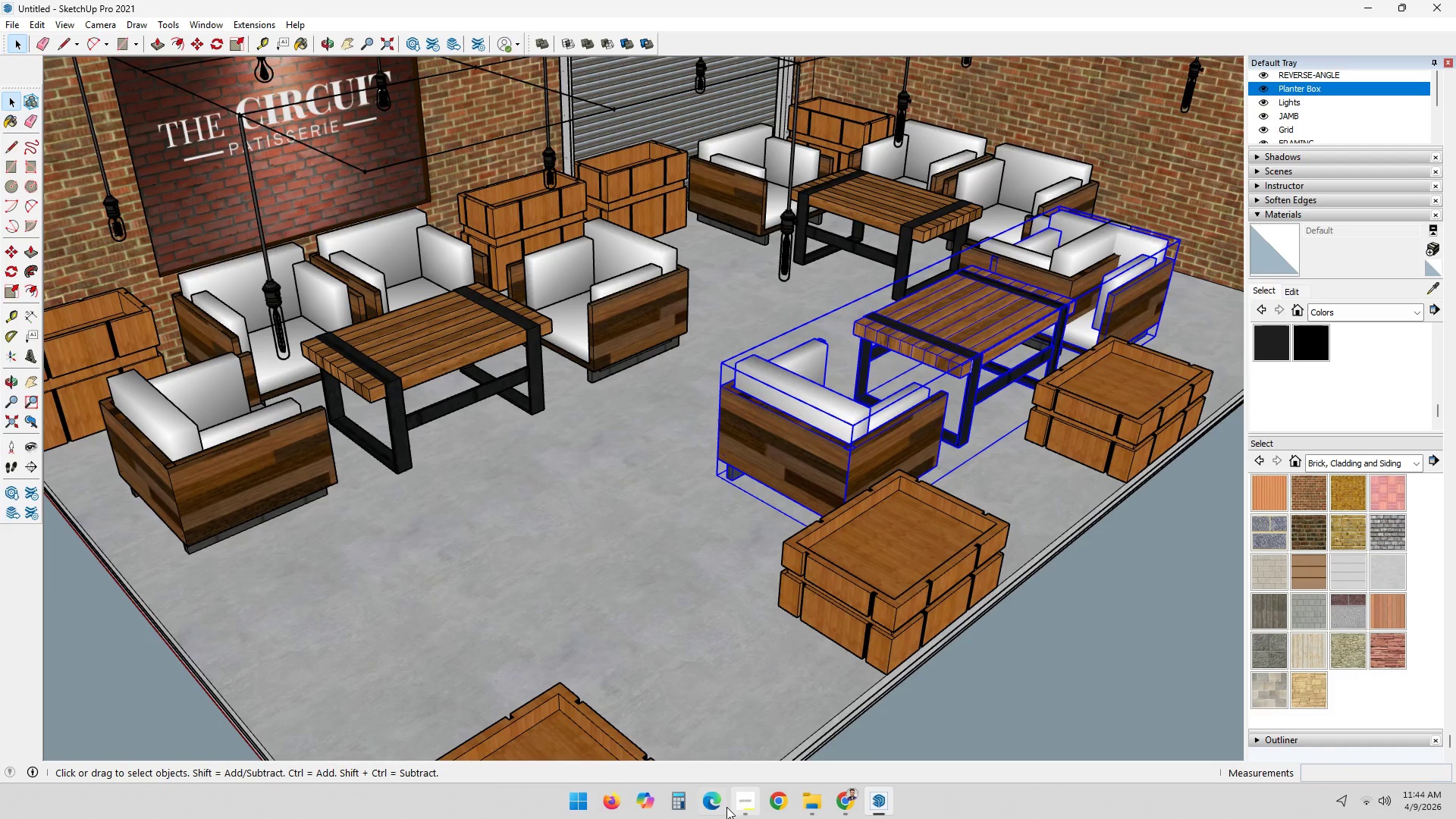 
left_click([744, 801])